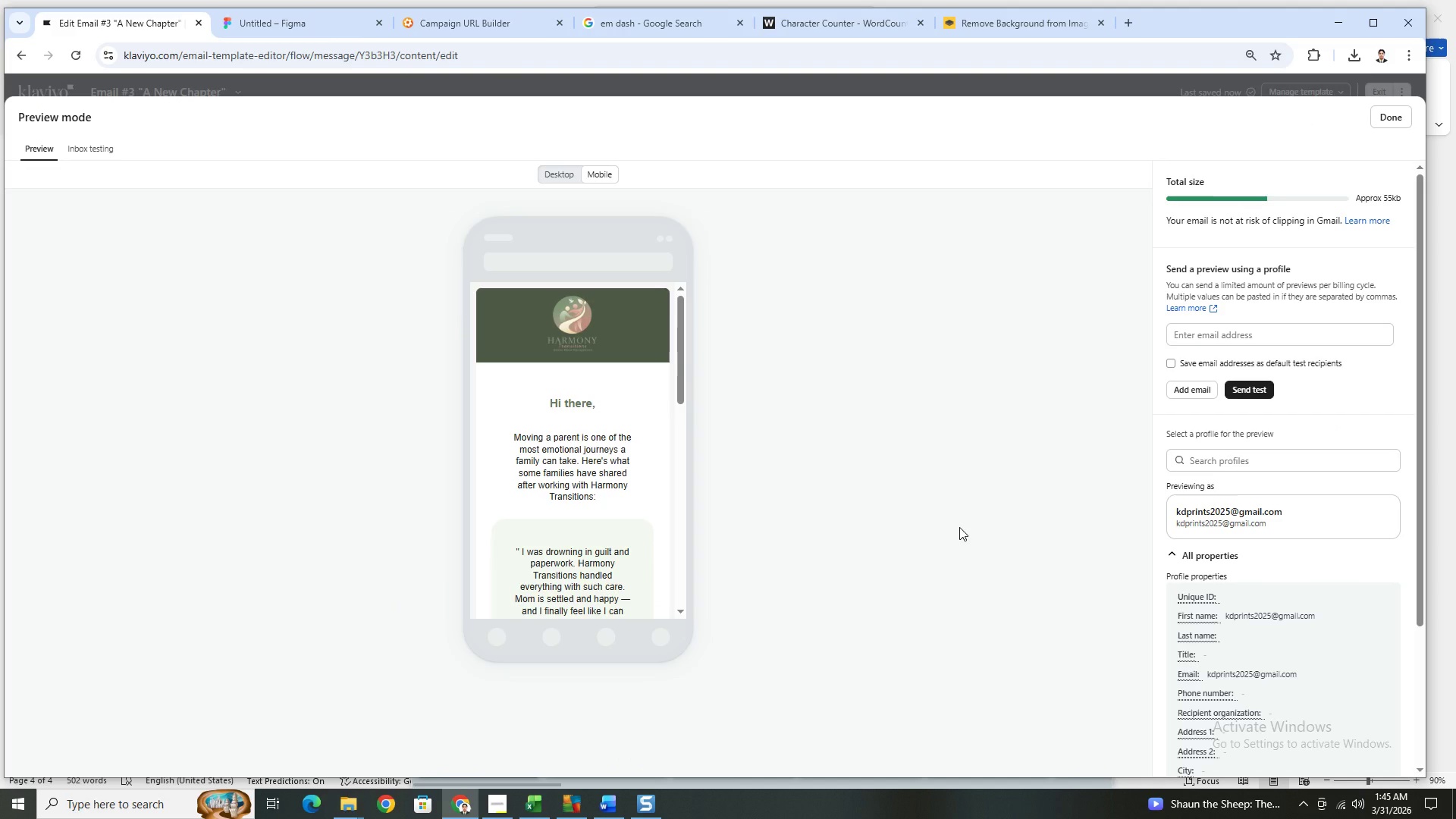 
scroll: coordinate [528, 504], scroll_direction: down, amount: 4.0
 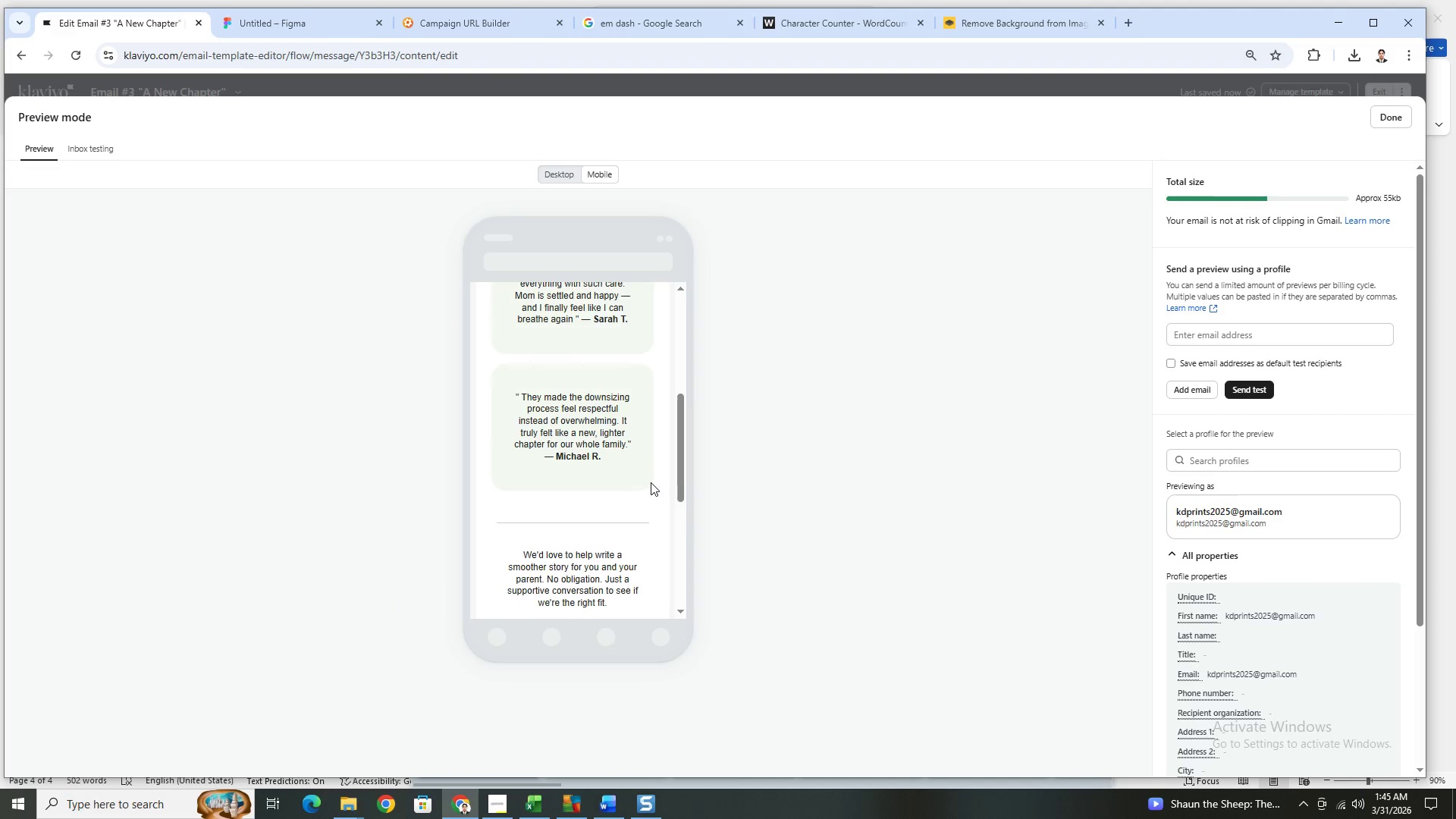 
scroll: coordinate [648, 486], scroll_direction: up, amount: 9.0
 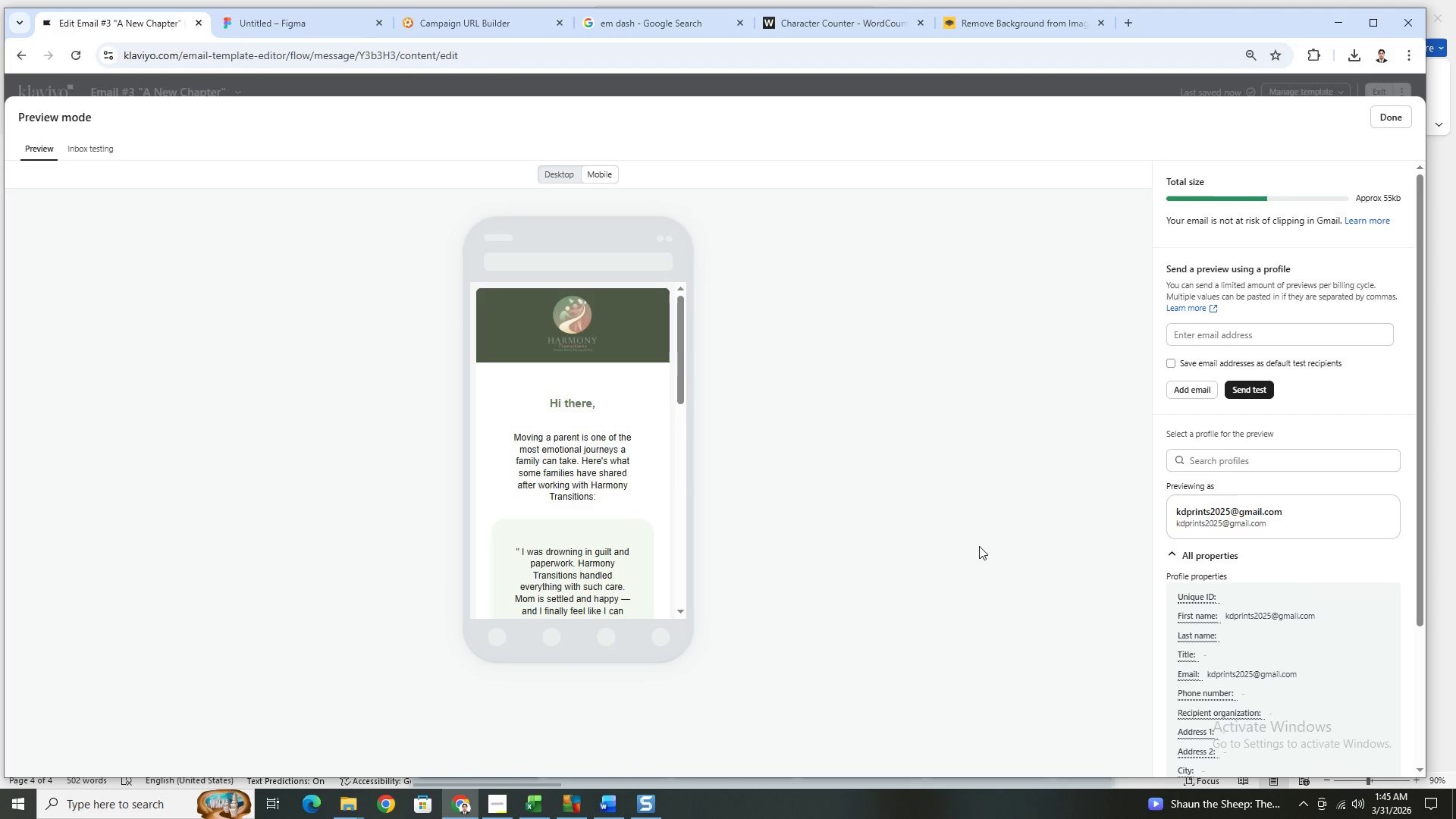 
key(PrintScreen)
 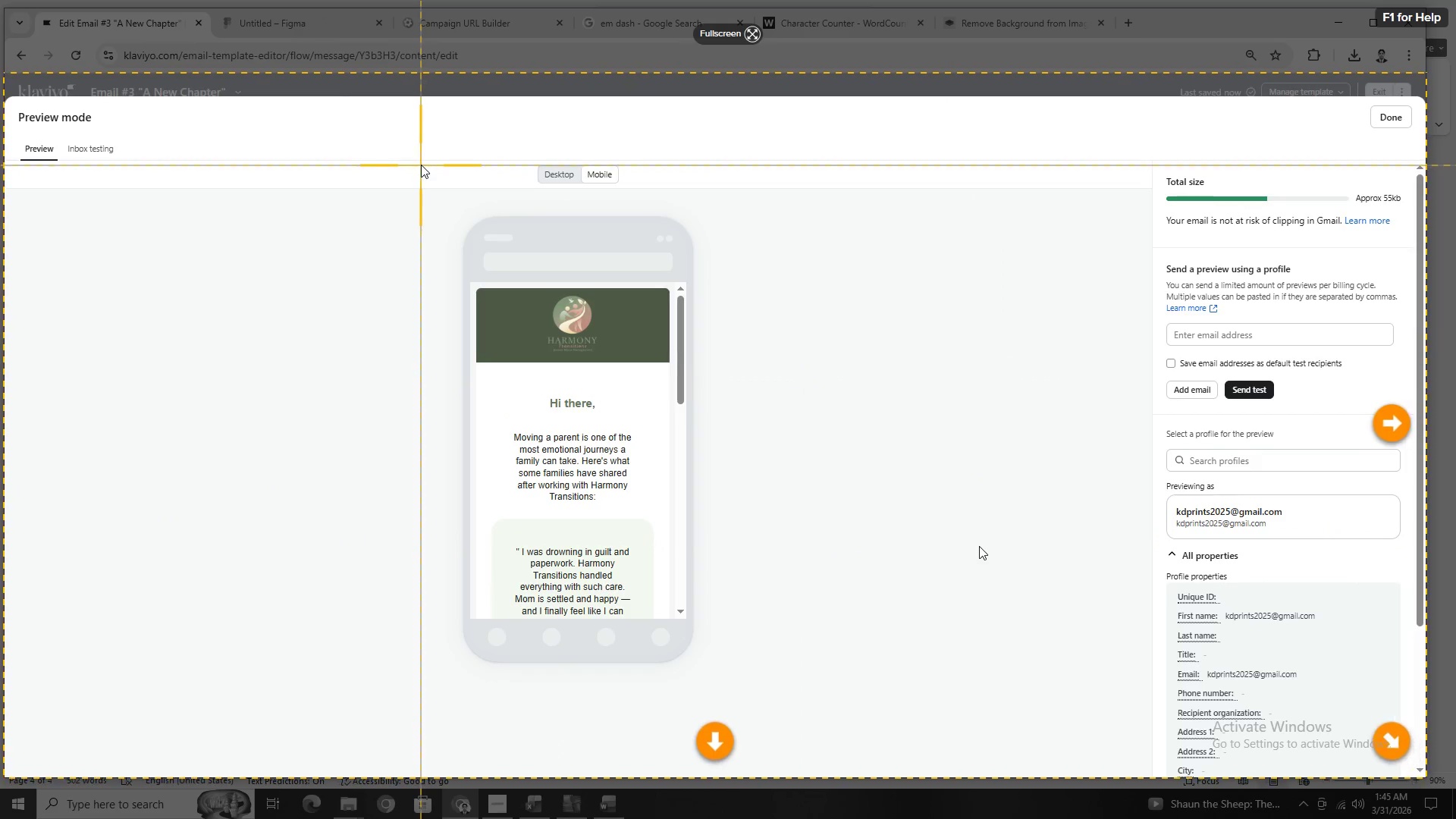 
left_click_drag(start_coordinate=[421, 162], to_coordinate=[748, 677])
 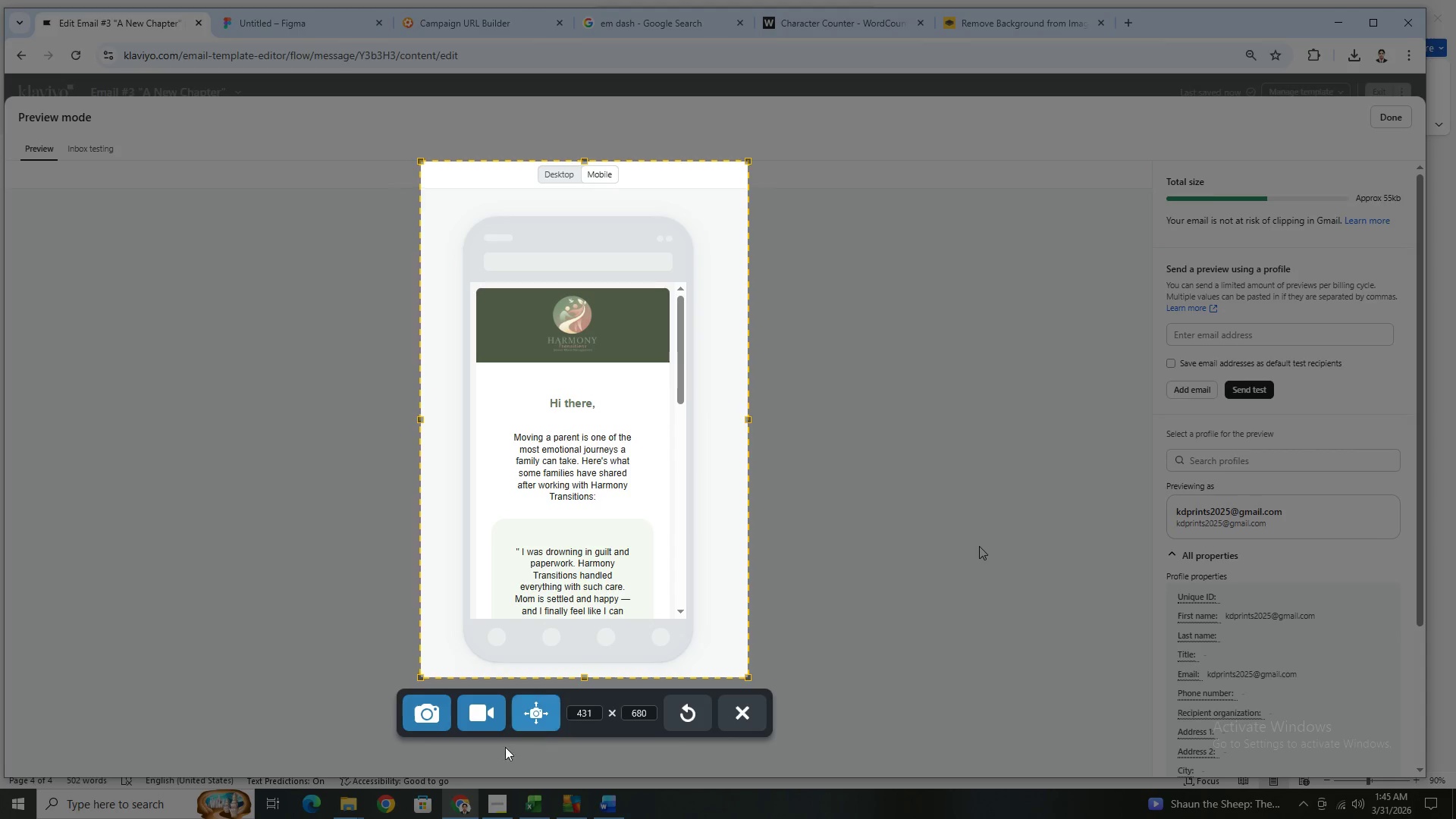 
left_click([545, 714])
 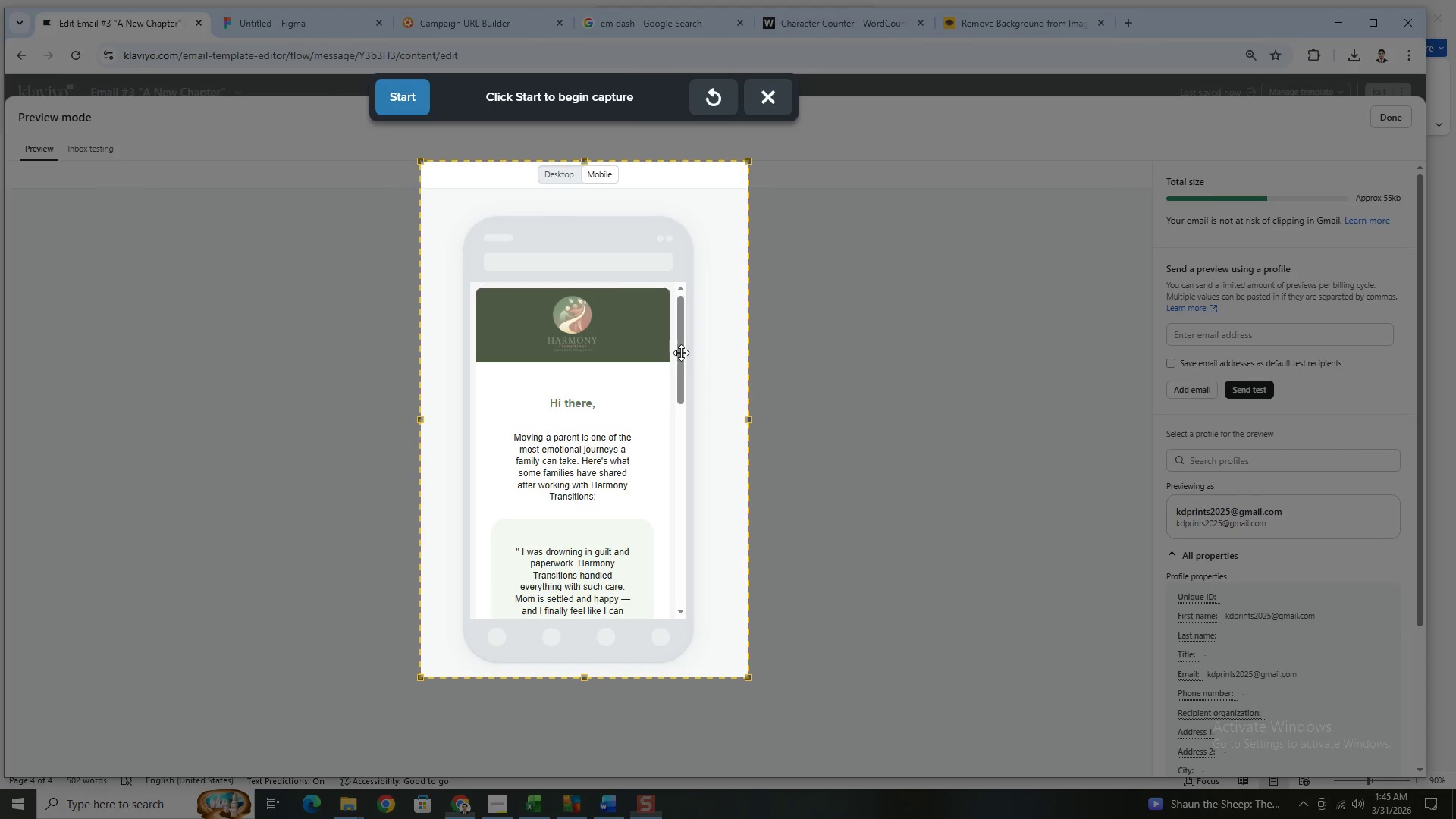 
left_click([420, 98])
 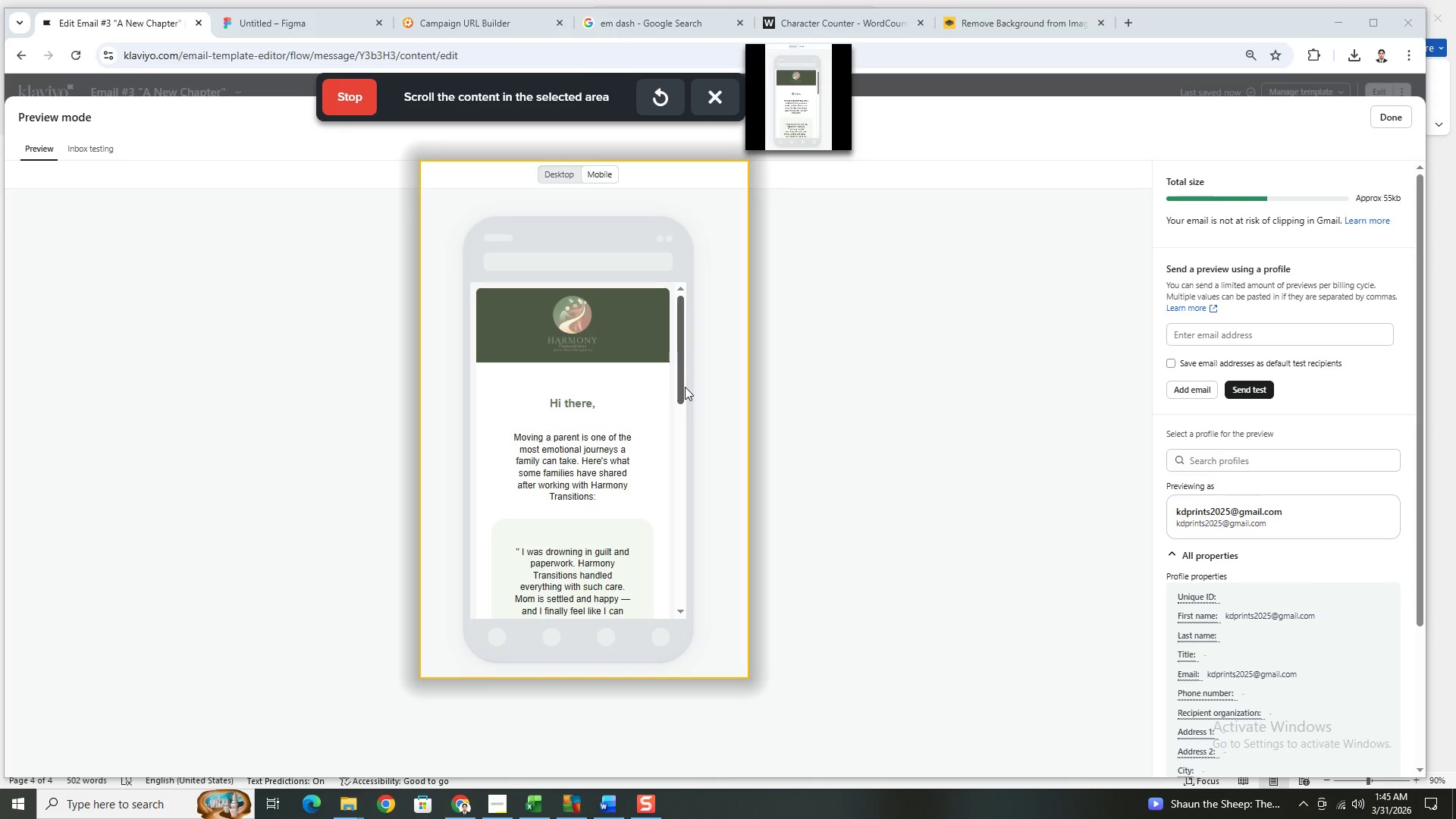 
scroll: coordinate [685, 387], scroll_direction: down, amount: 2.0
 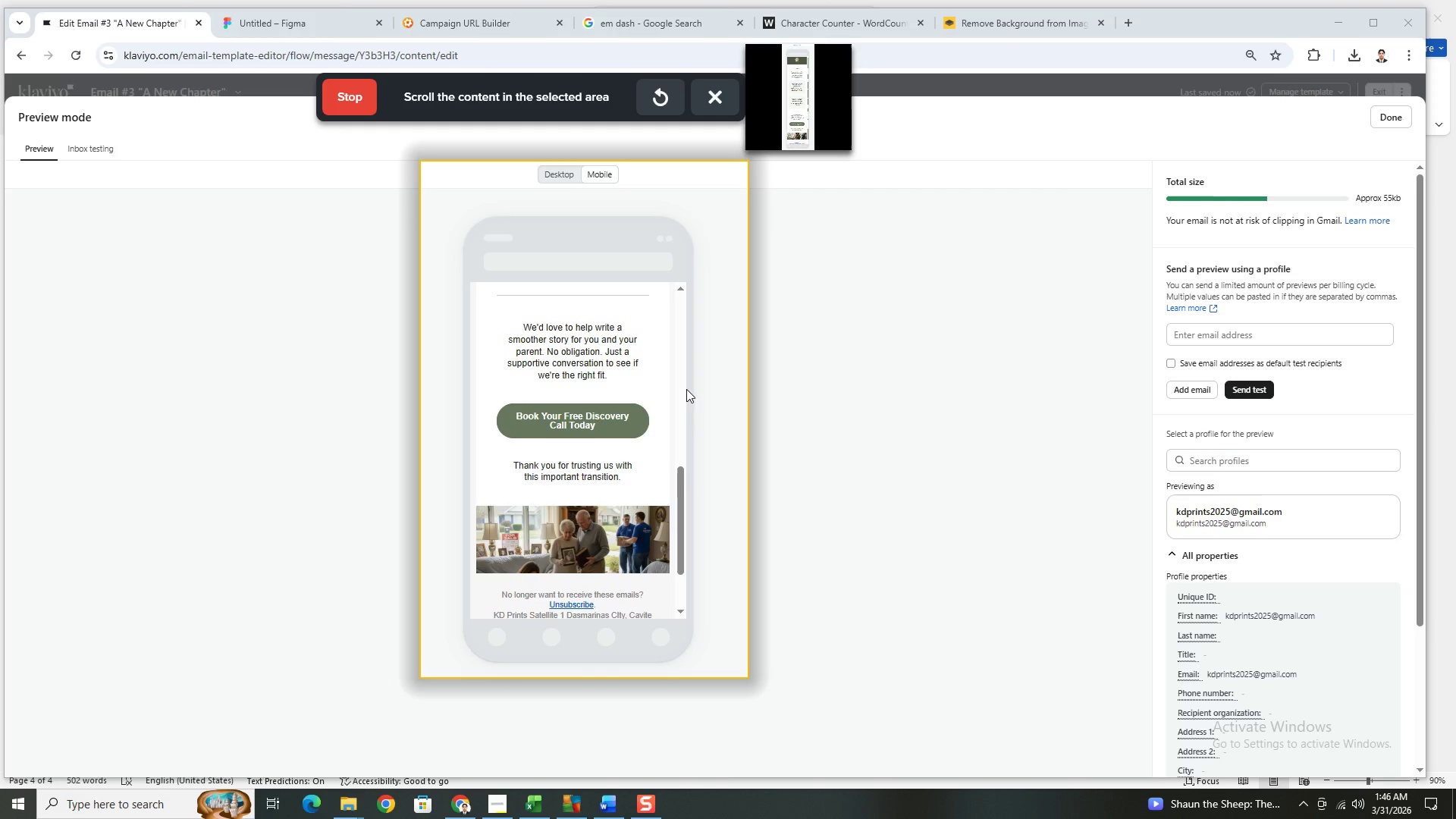 
left_click([682, 610])
 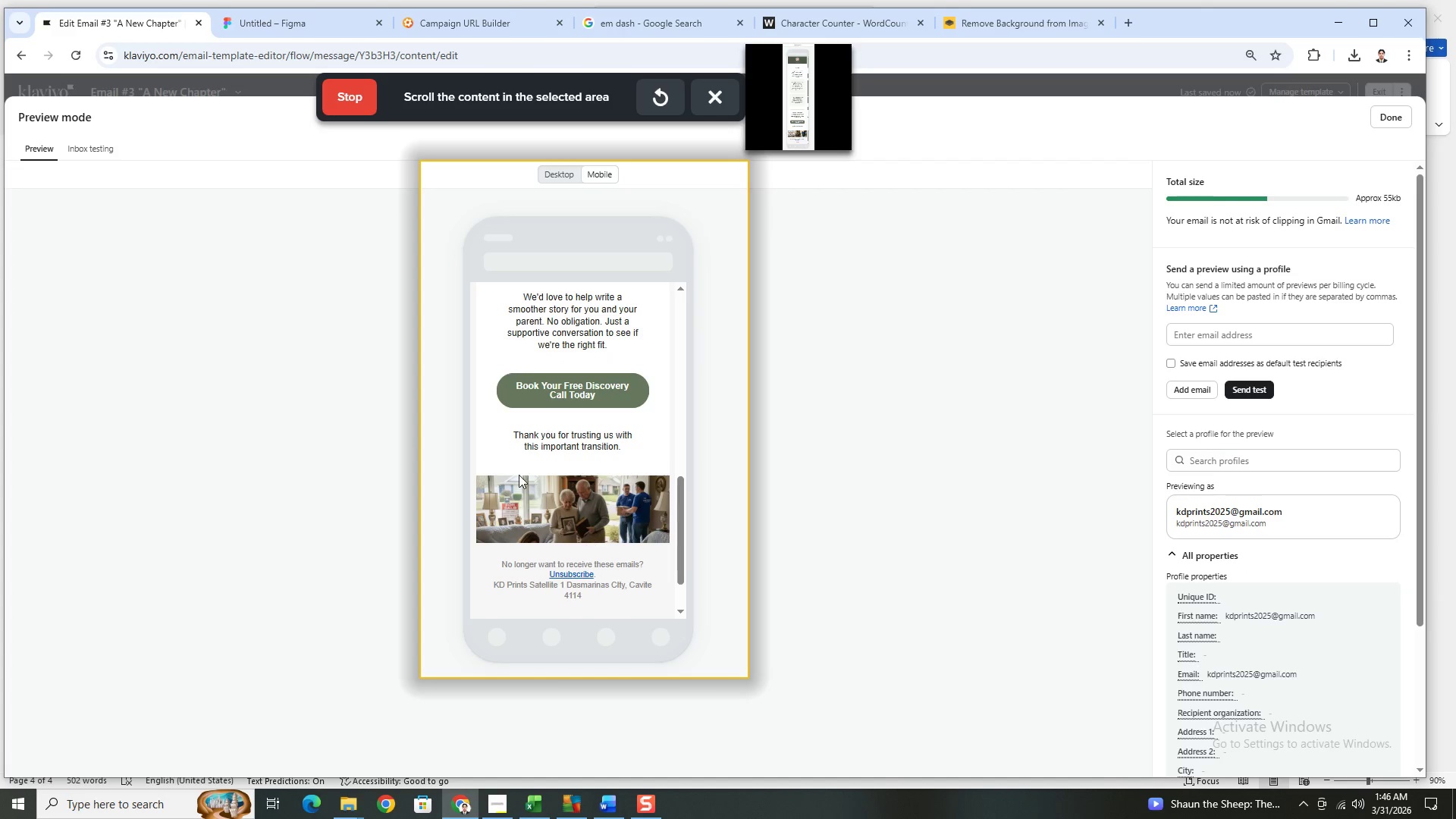 
left_click([326, 105])
 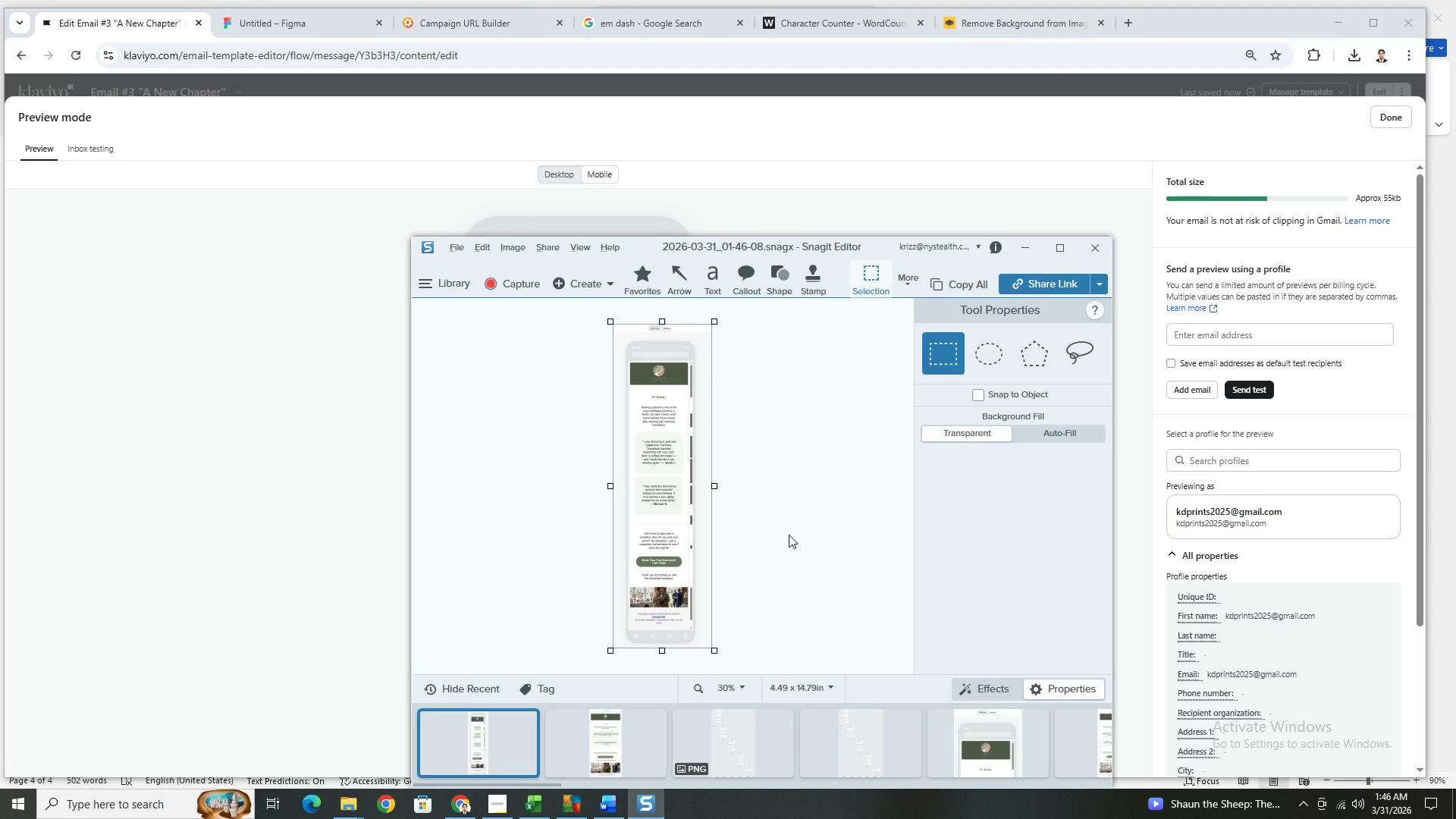 
hold_key(key=ControlLeft, duration=1.5)
 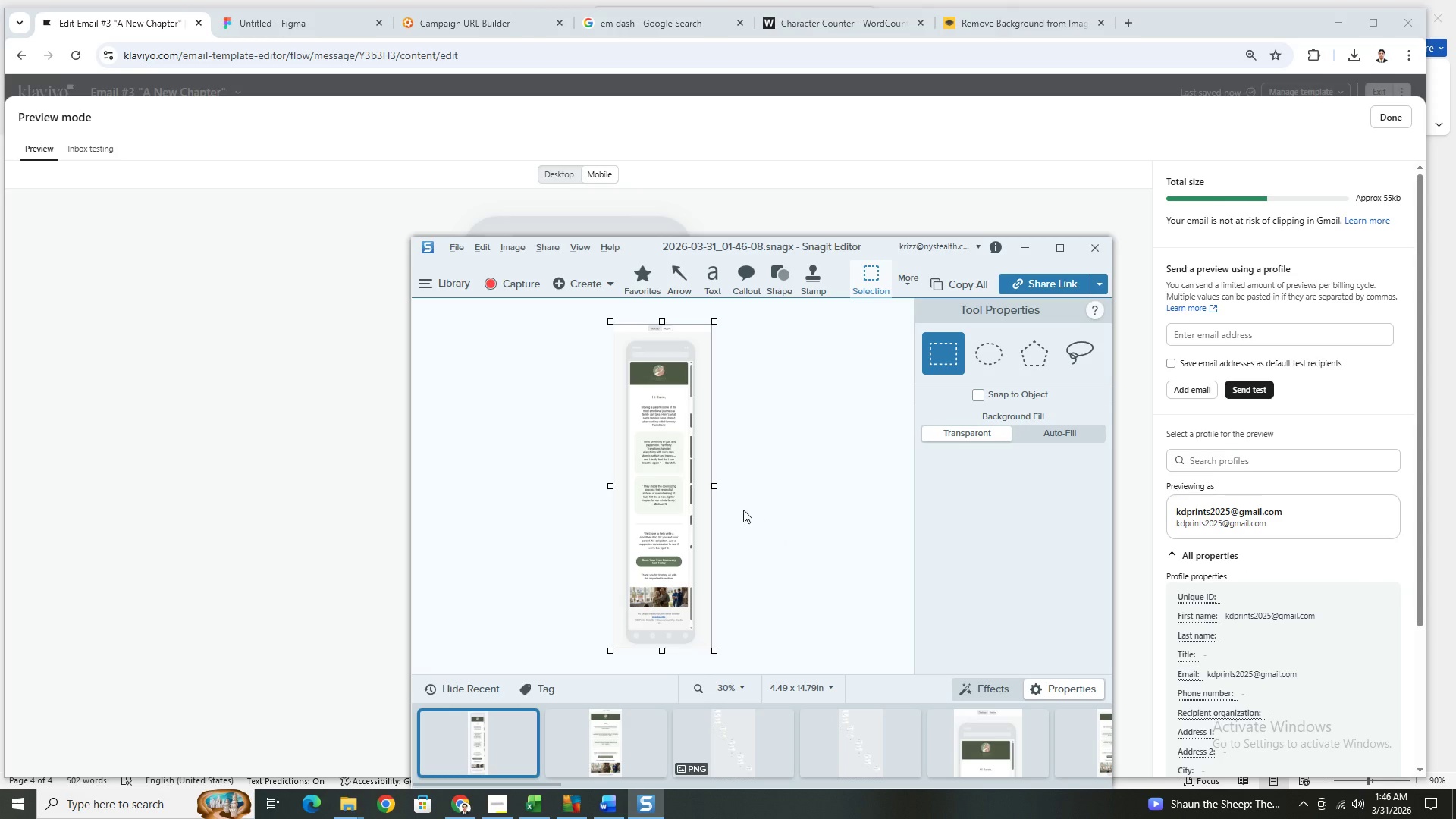 
key(Control+C)
 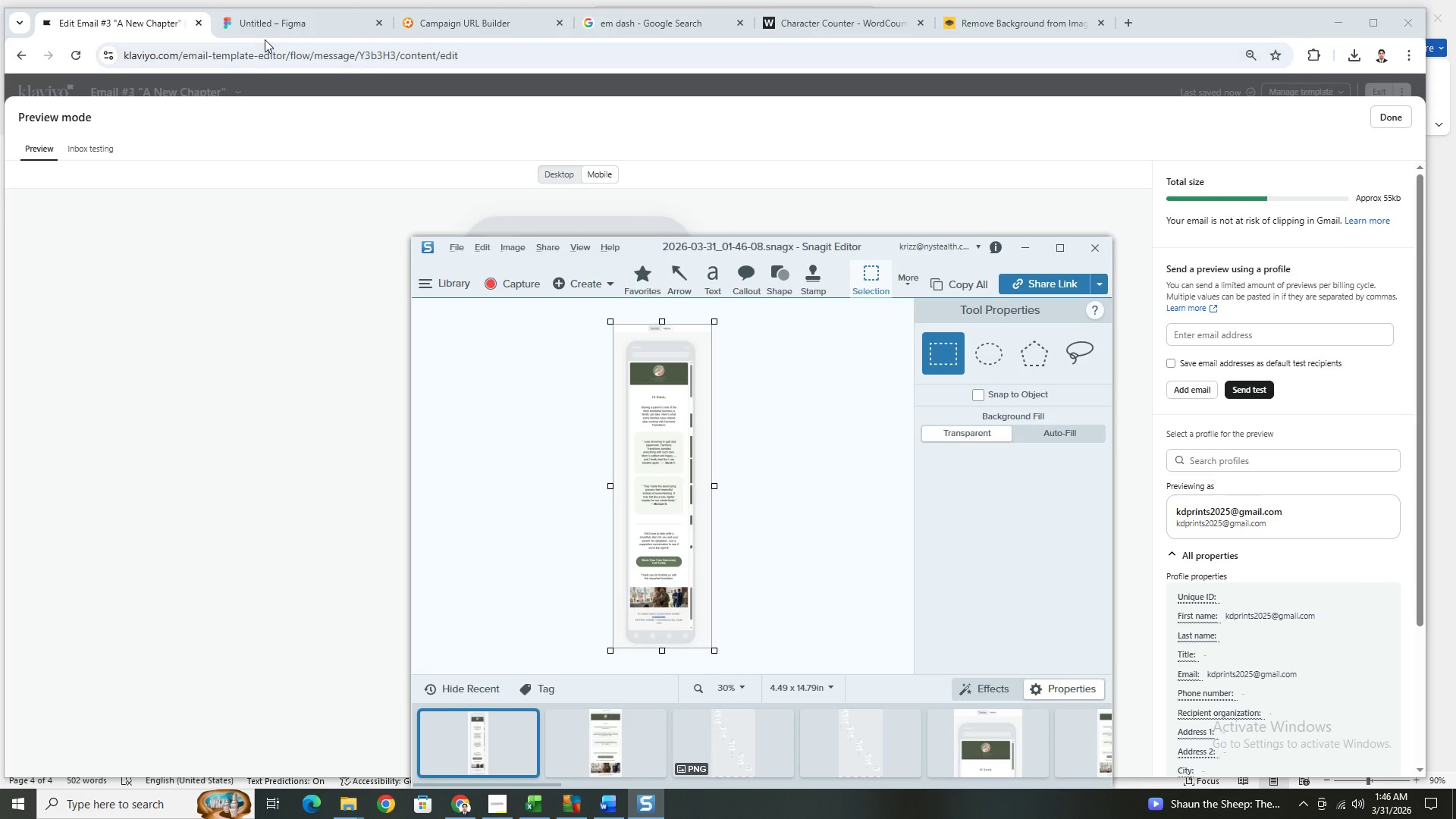 
left_click([268, 32])
 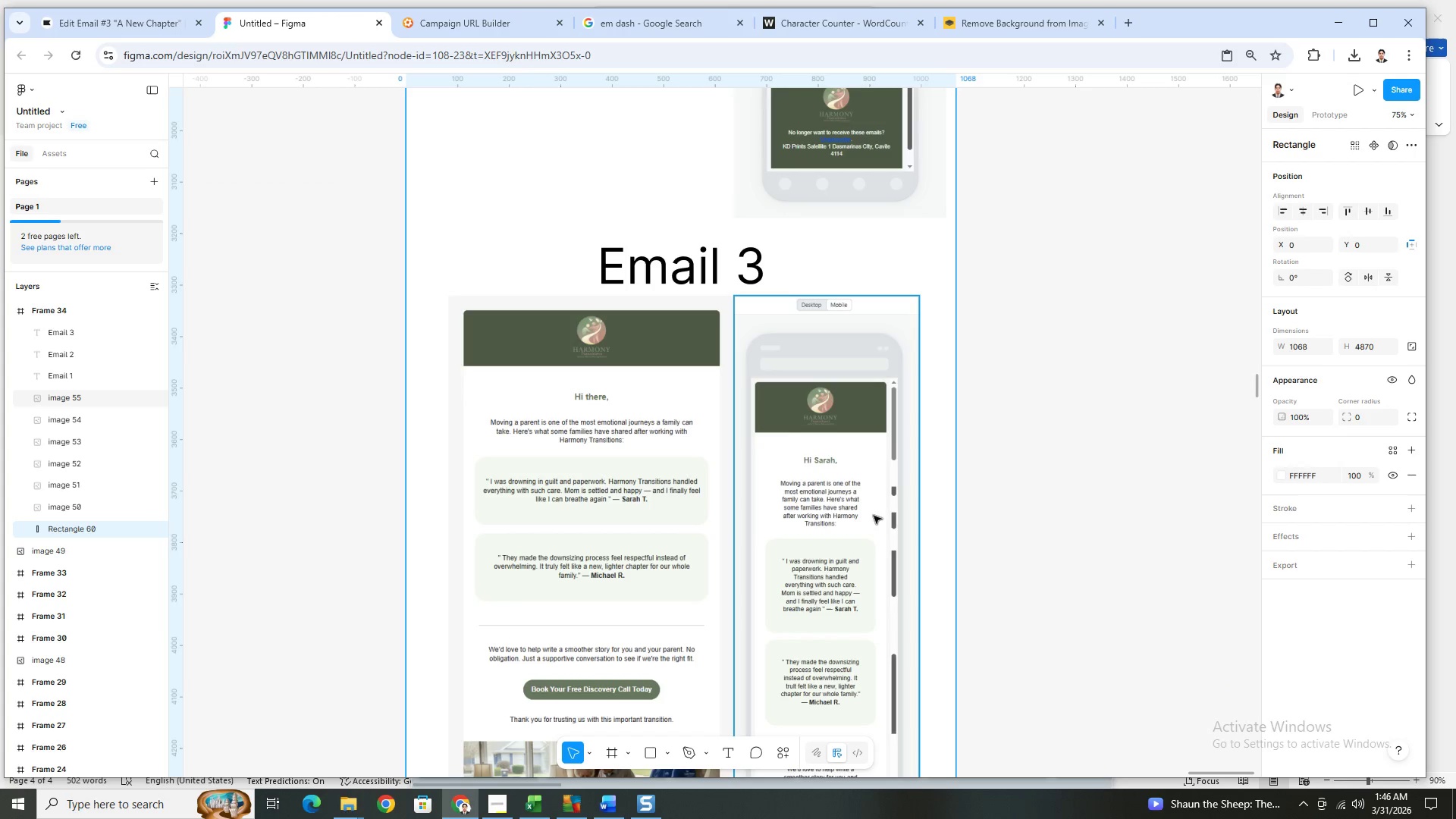 
left_click([865, 513])
 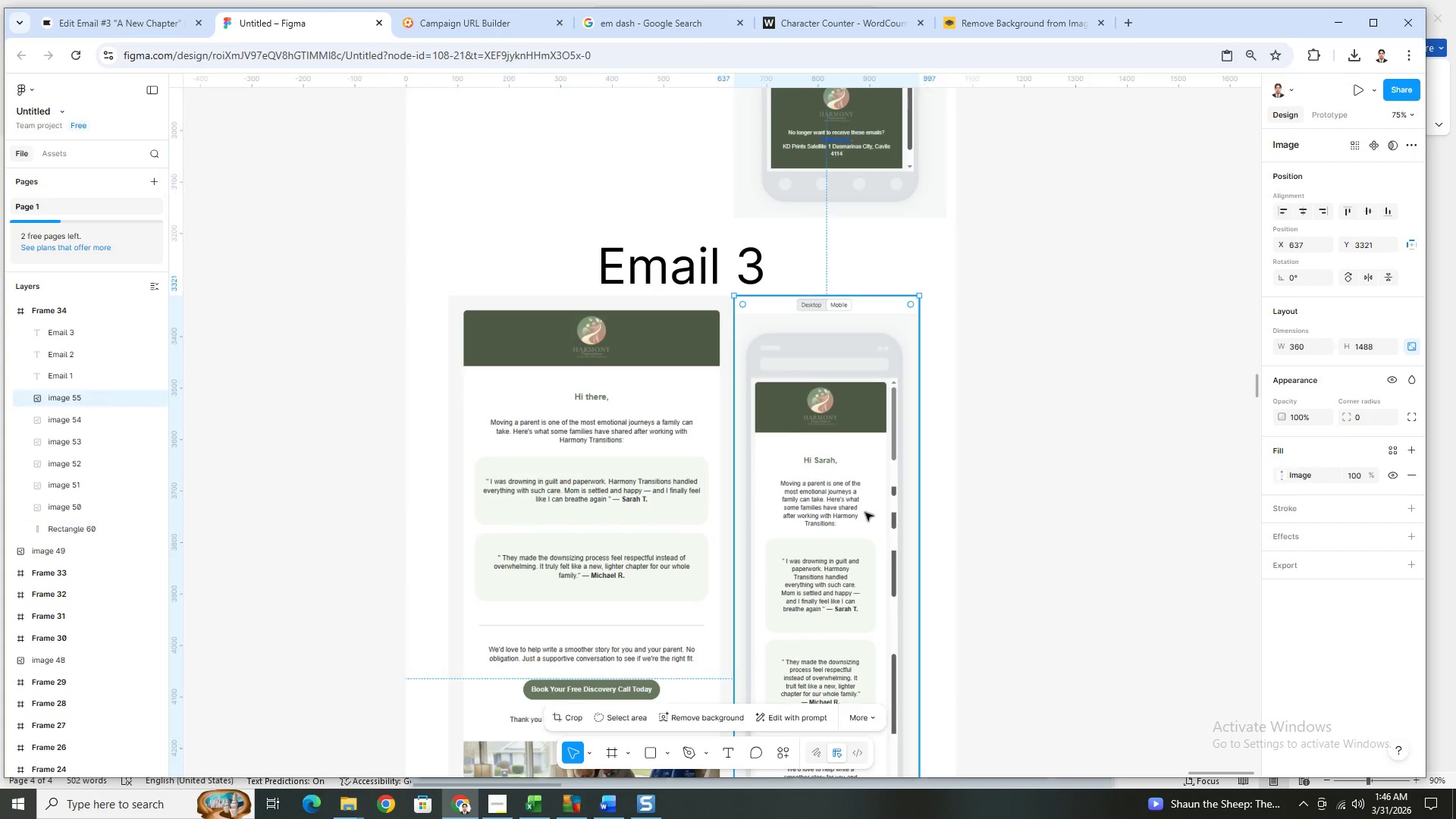 
key(Control+V)
 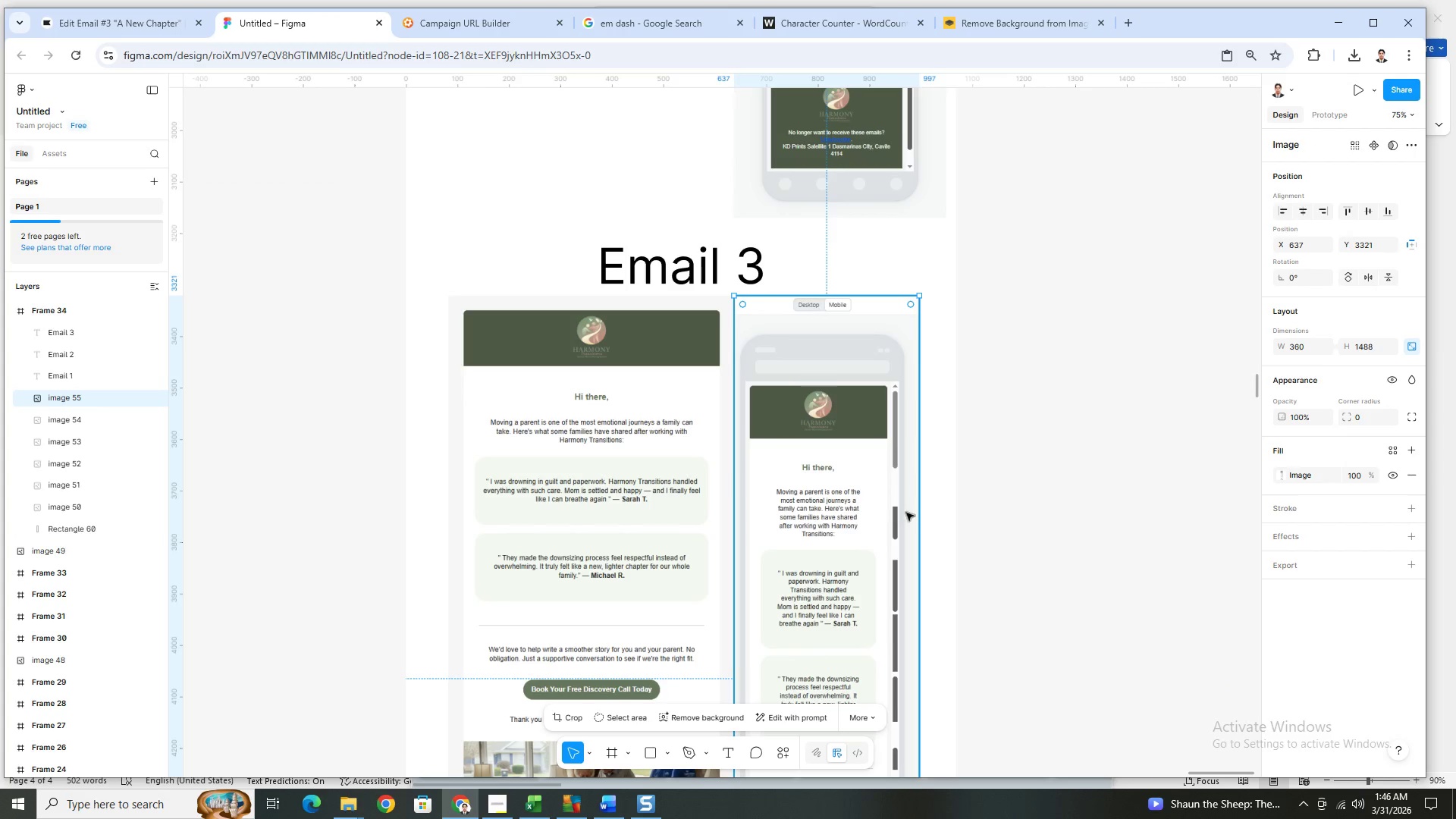 
scroll: coordinate [886, 528], scroll_direction: down, amount: 7.0
 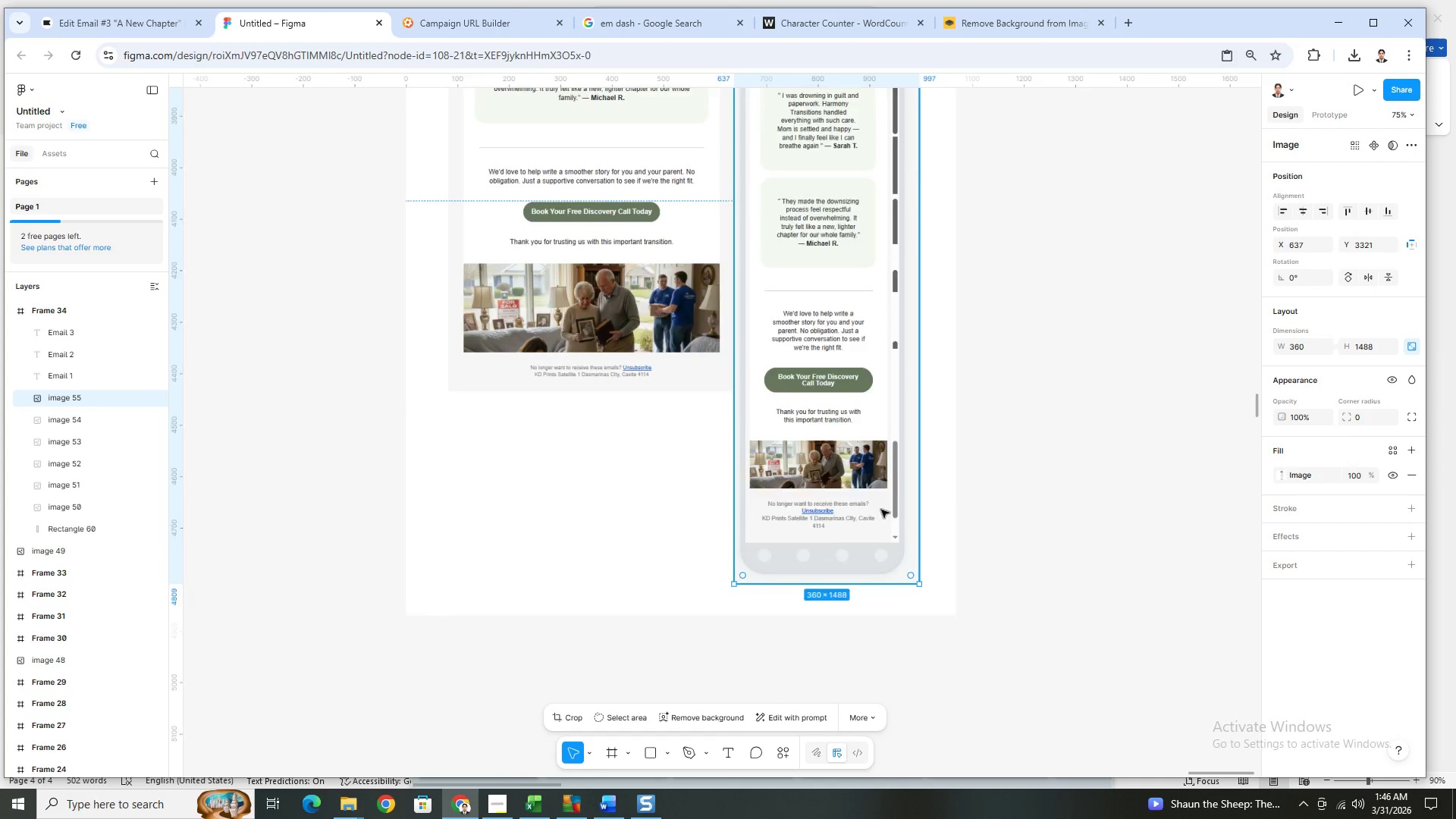 
scroll: coordinate [808, 313], scroll_direction: up, amount: 7.0
 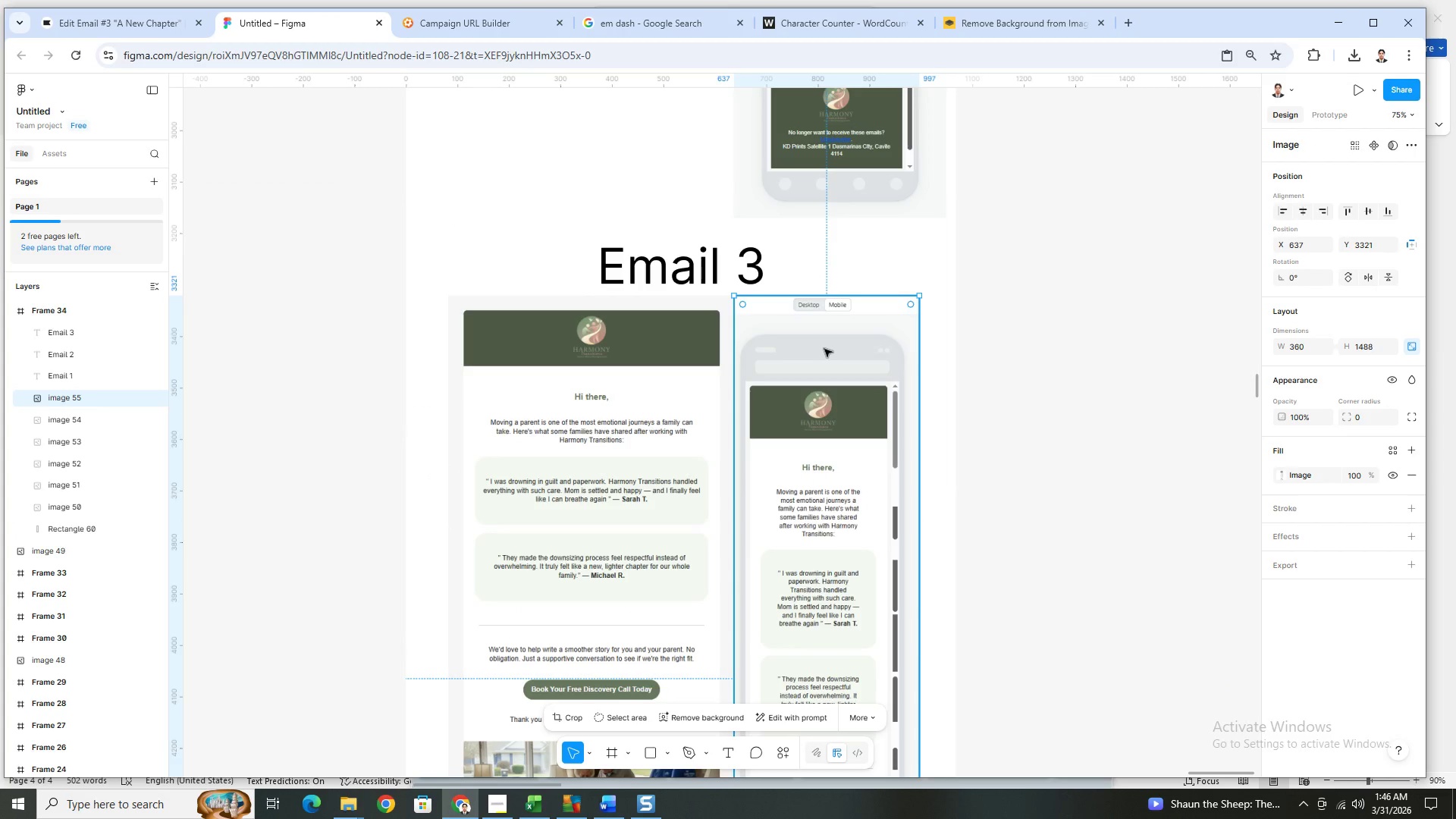 
left_click_drag(start_coordinate=[824, 349], to_coordinate=[824, 329])
 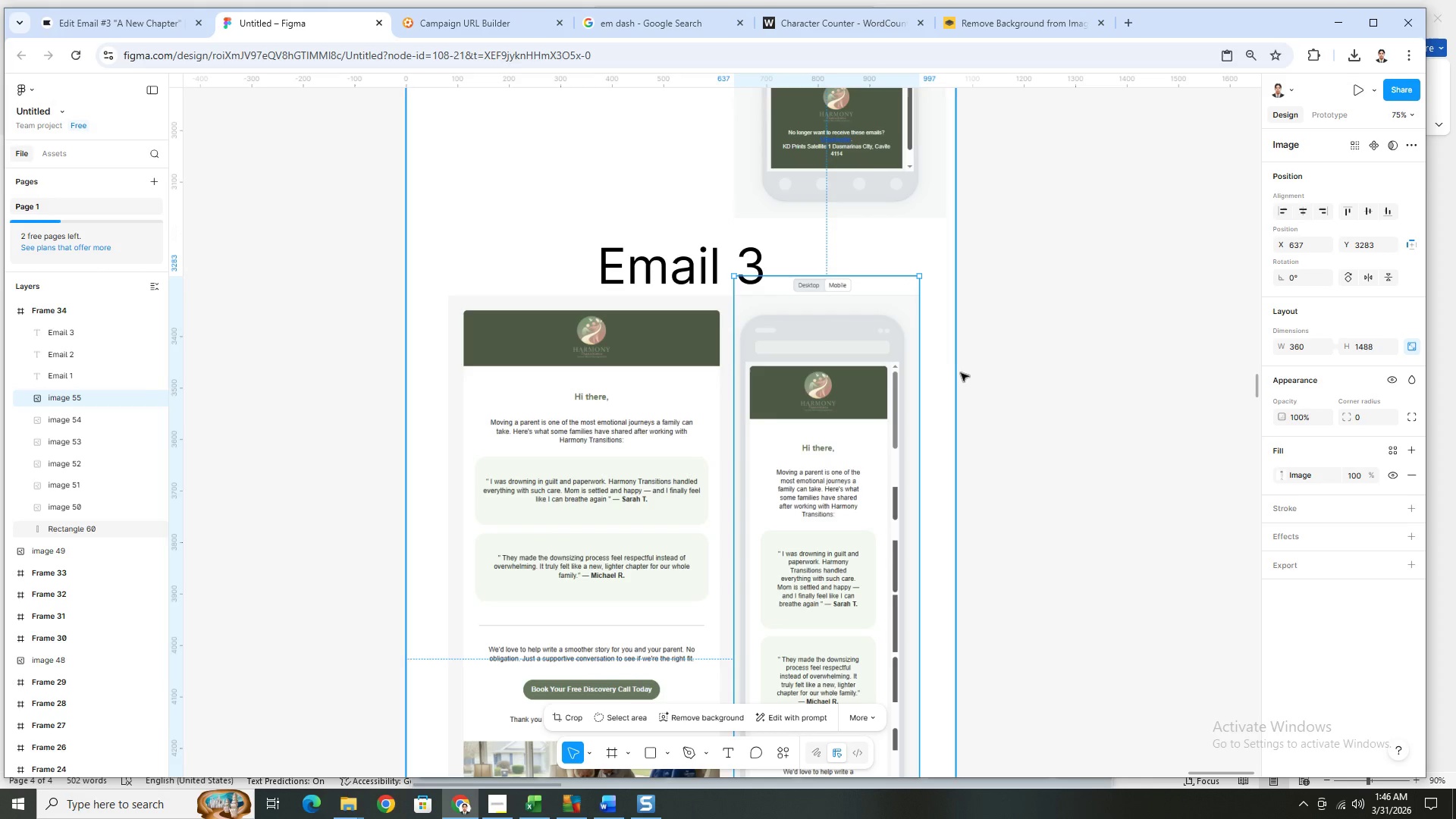 
left_click([962, 373])
 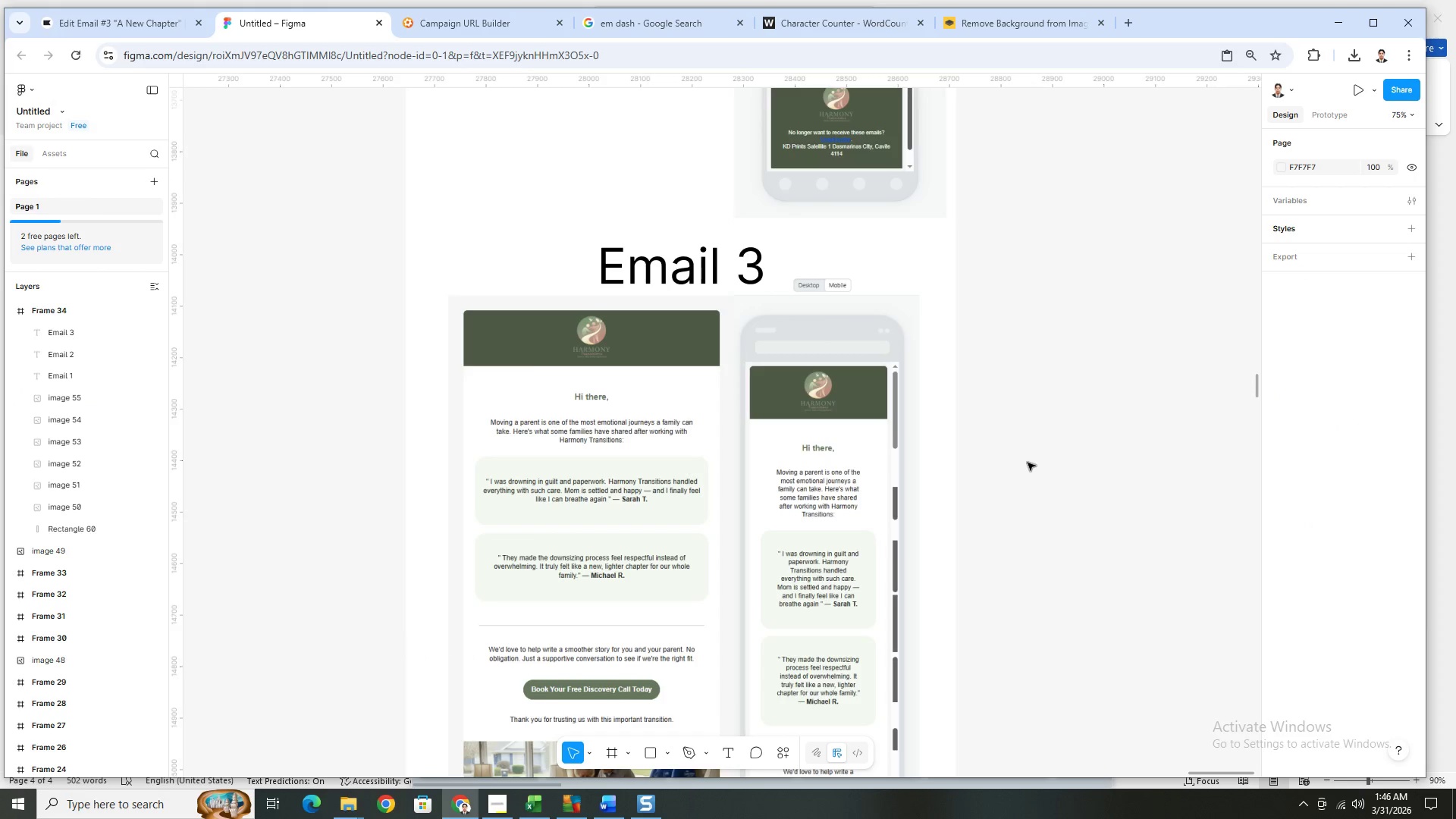 
hold_key(key=ControlLeft, duration=0.36)
scroll: coordinate [1028, 473], scroll_direction: down, amount: 9.0
 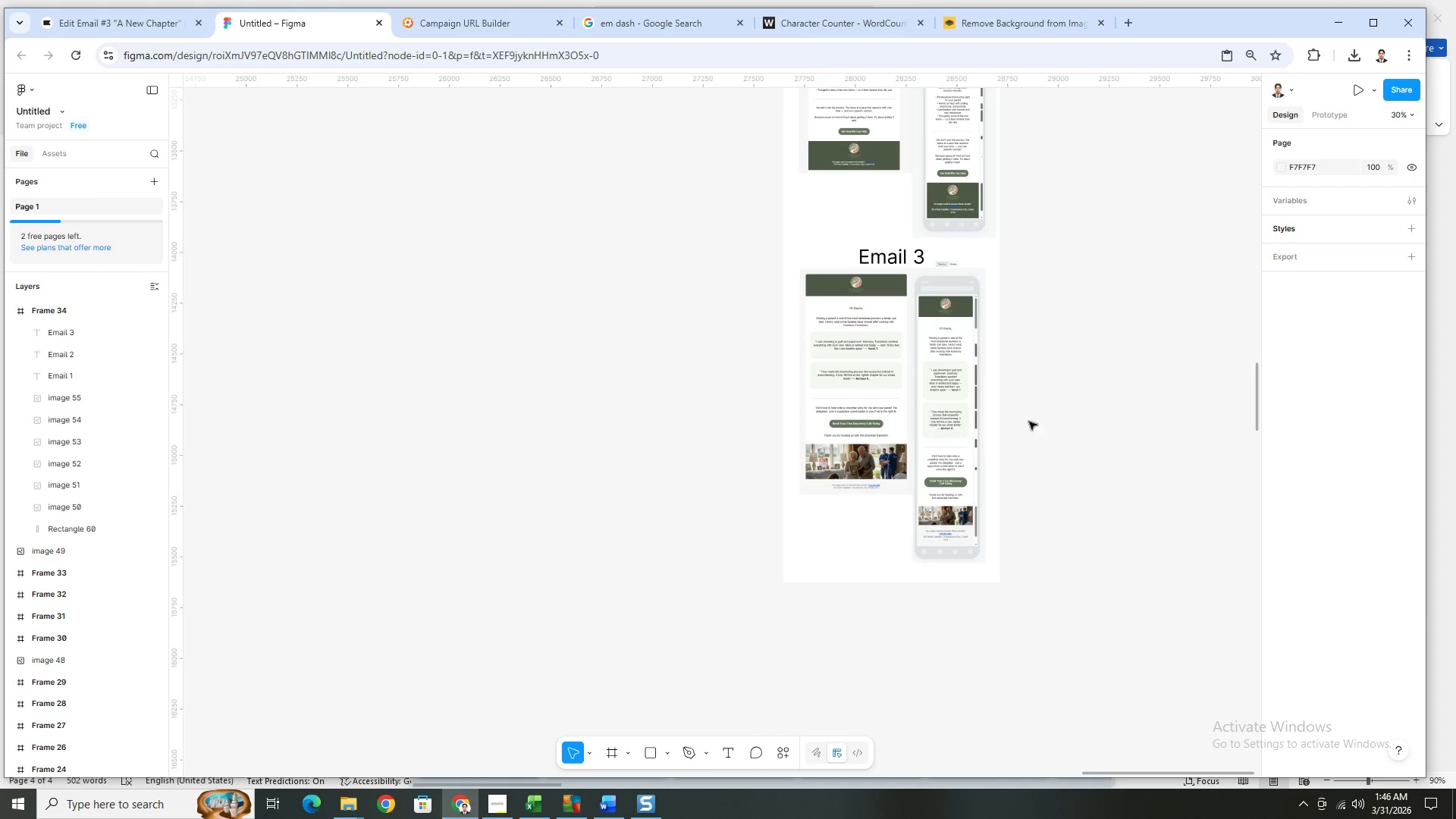 
hold_key(key=ControlLeft, duration=0.44)
scroll: coordinate [1021, 374], scroll_direction: up, amount: 3.0
 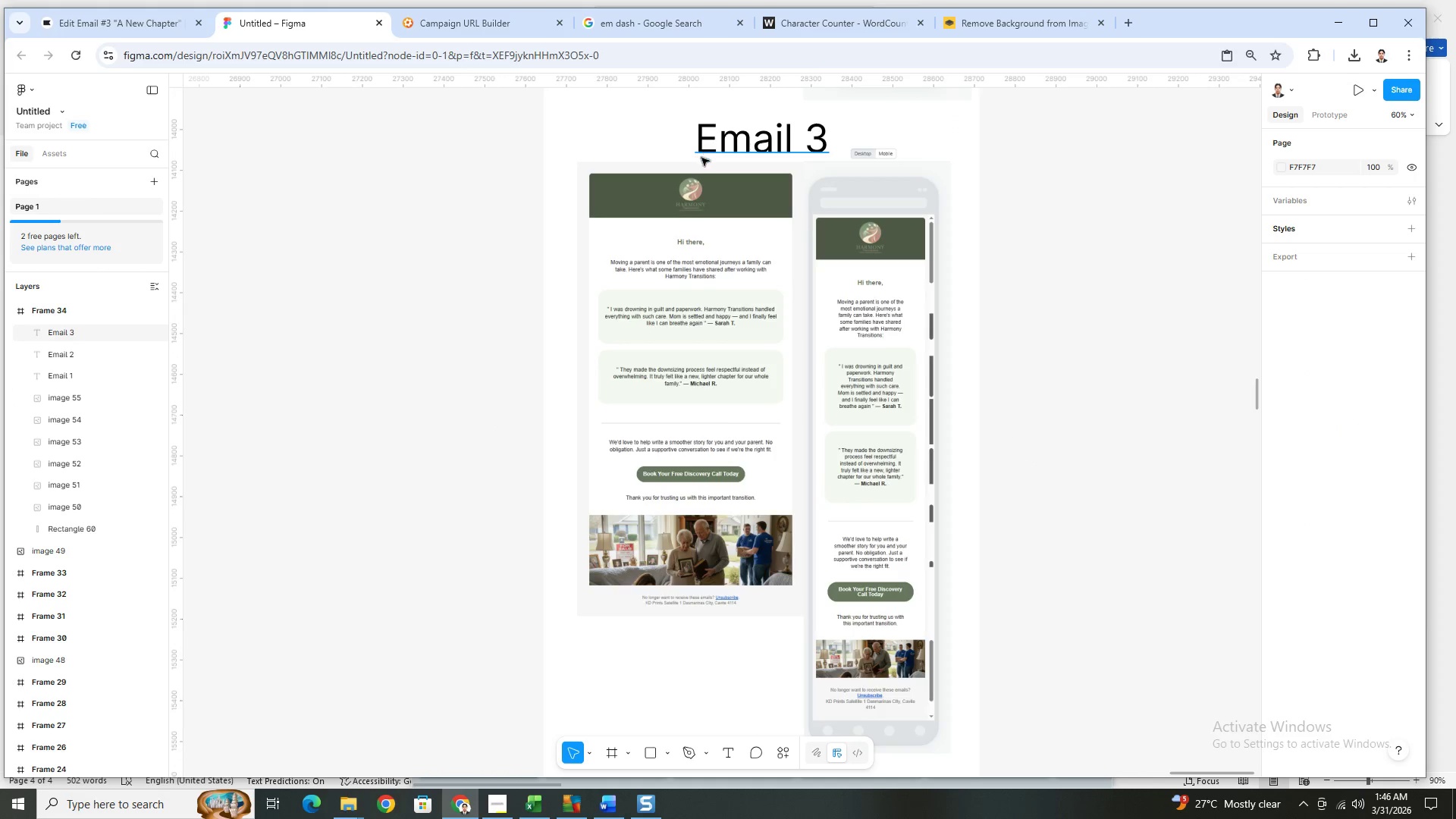 
left_click([708, 168])
 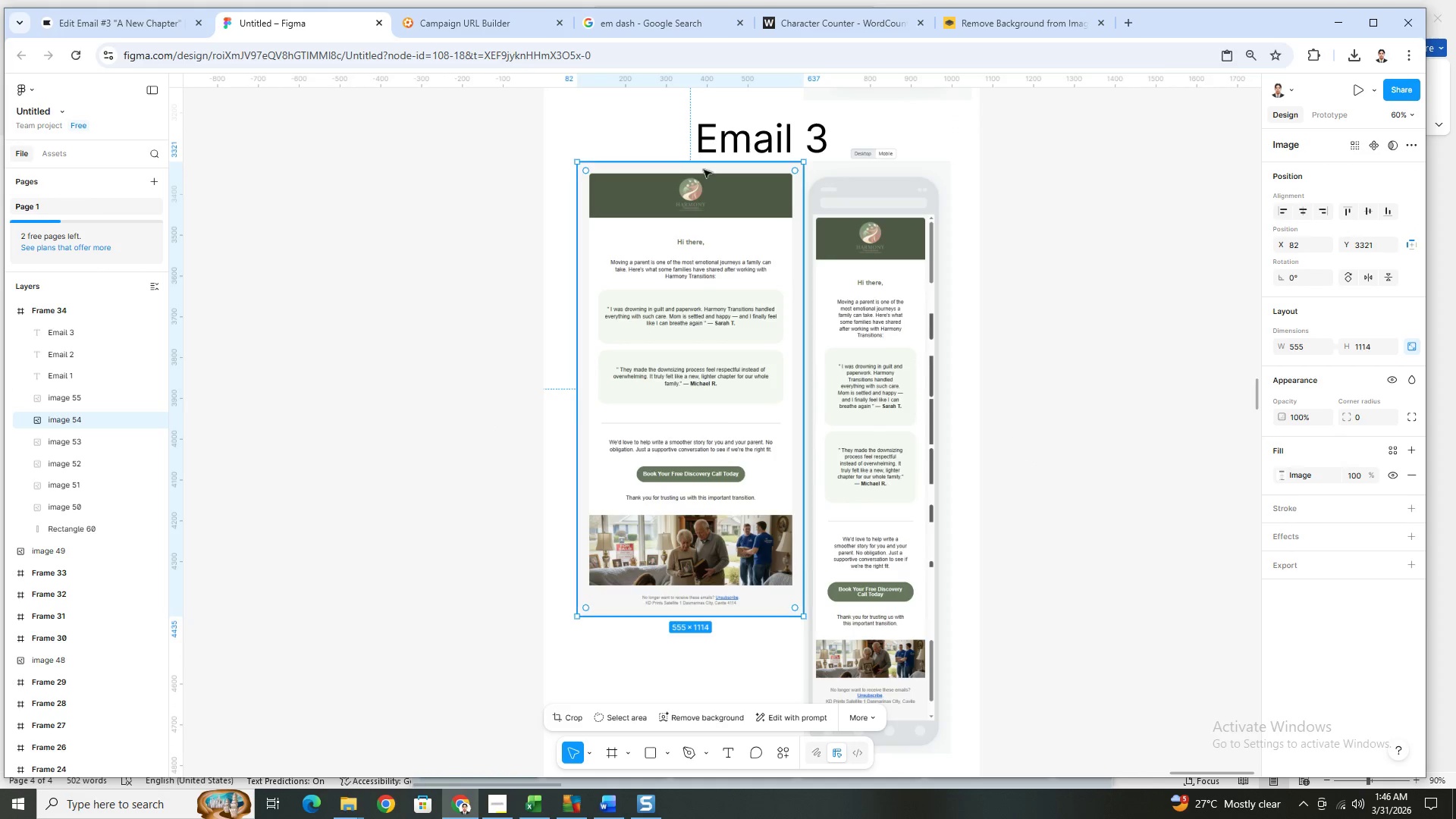 
double_click([704, 168])
 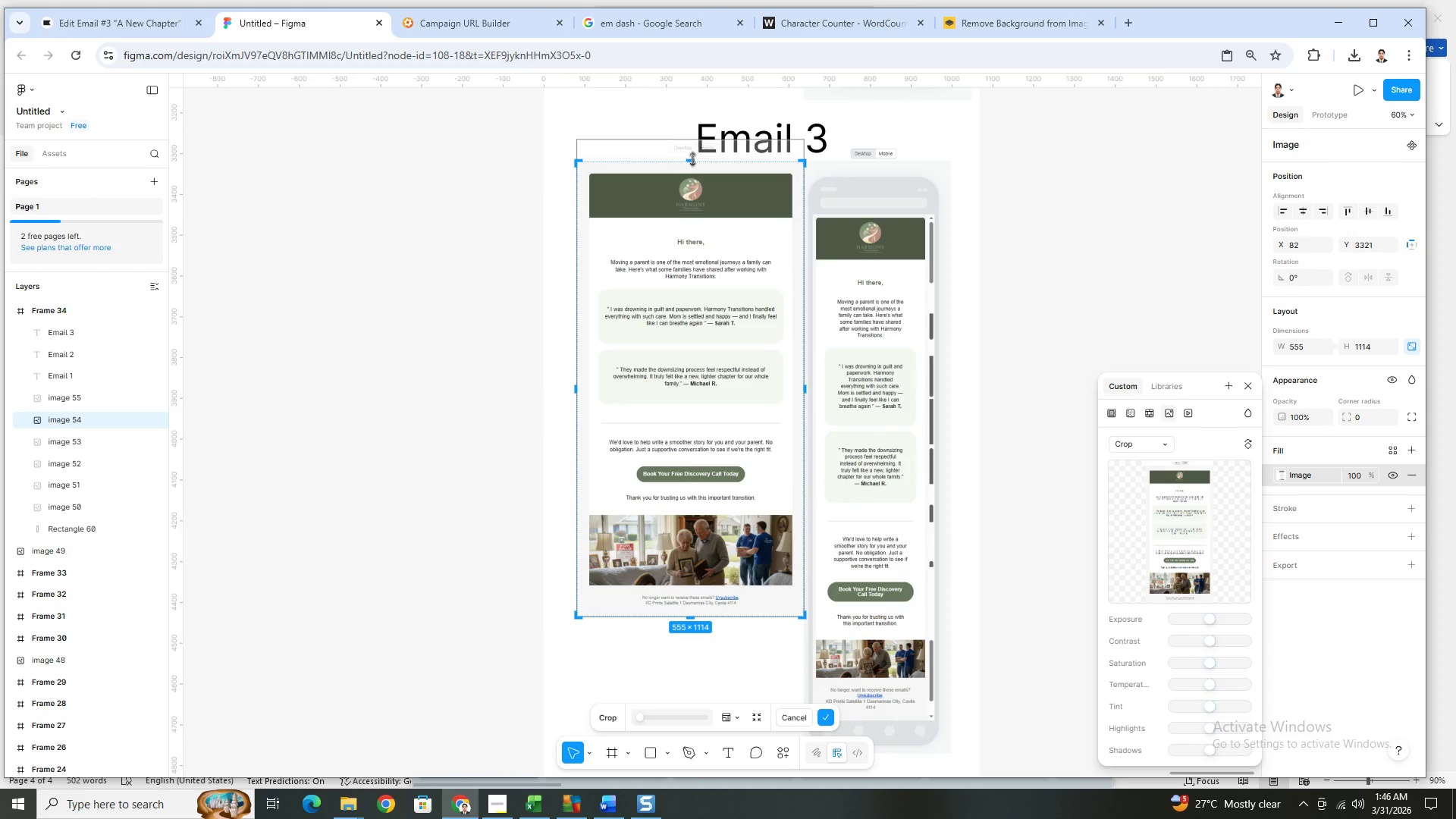 
left_click_drag(start_coordinate=[692, 158], to_coordinate=[694, 136])
 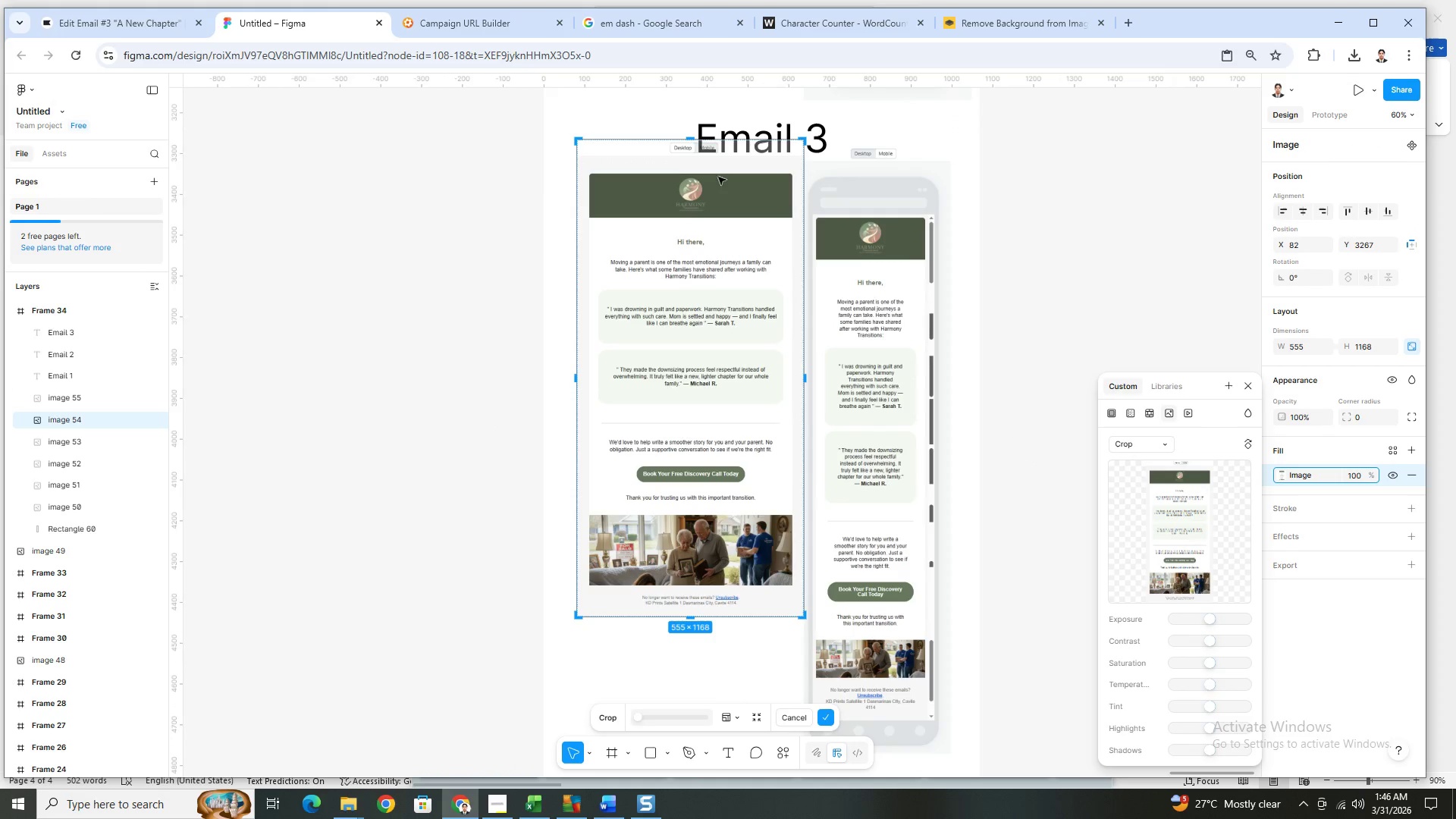 
key(Enter)
 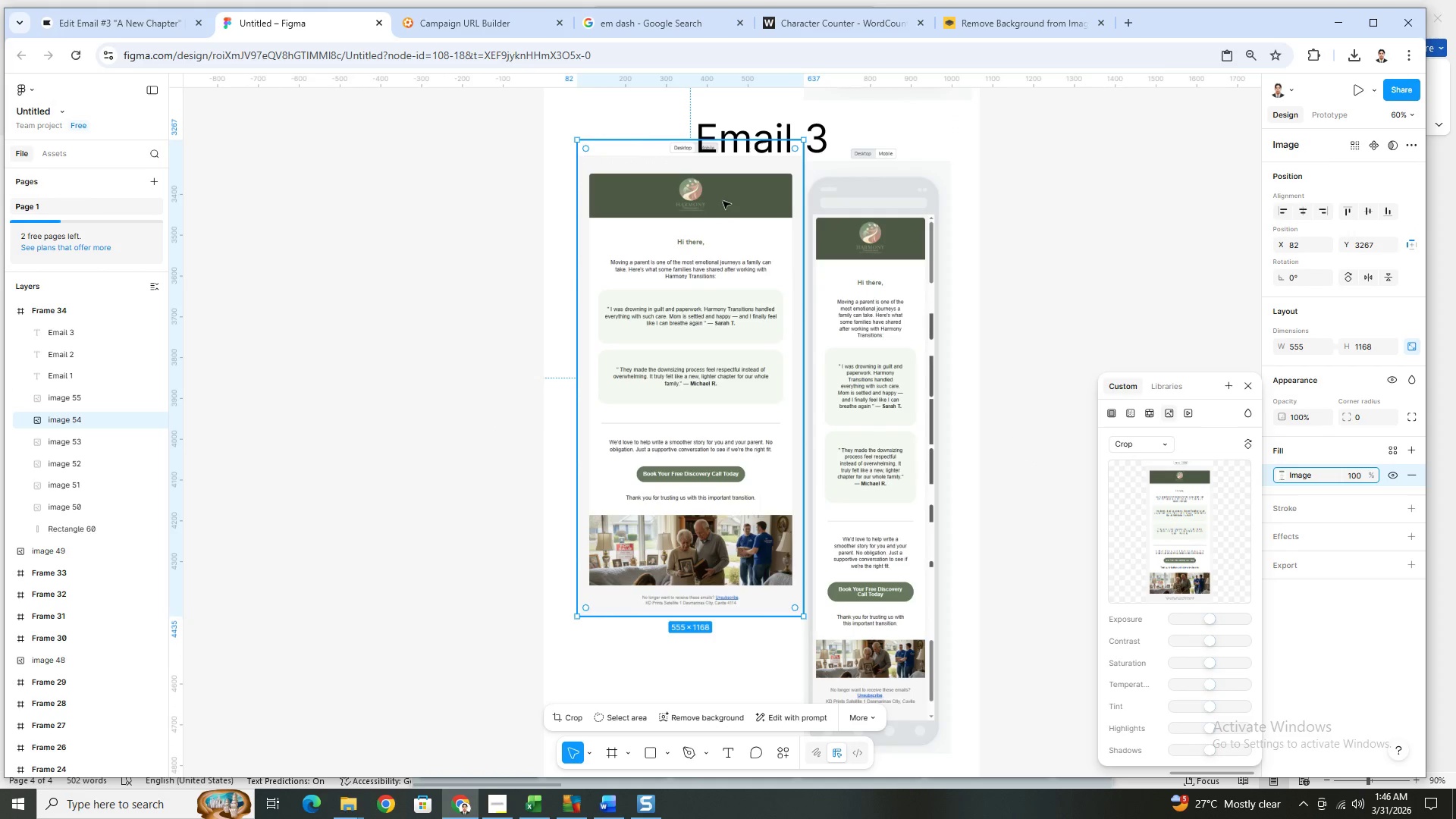 
left_click_drag(start_coordinate=[723, 201], to_coordinate=[721, 222])
 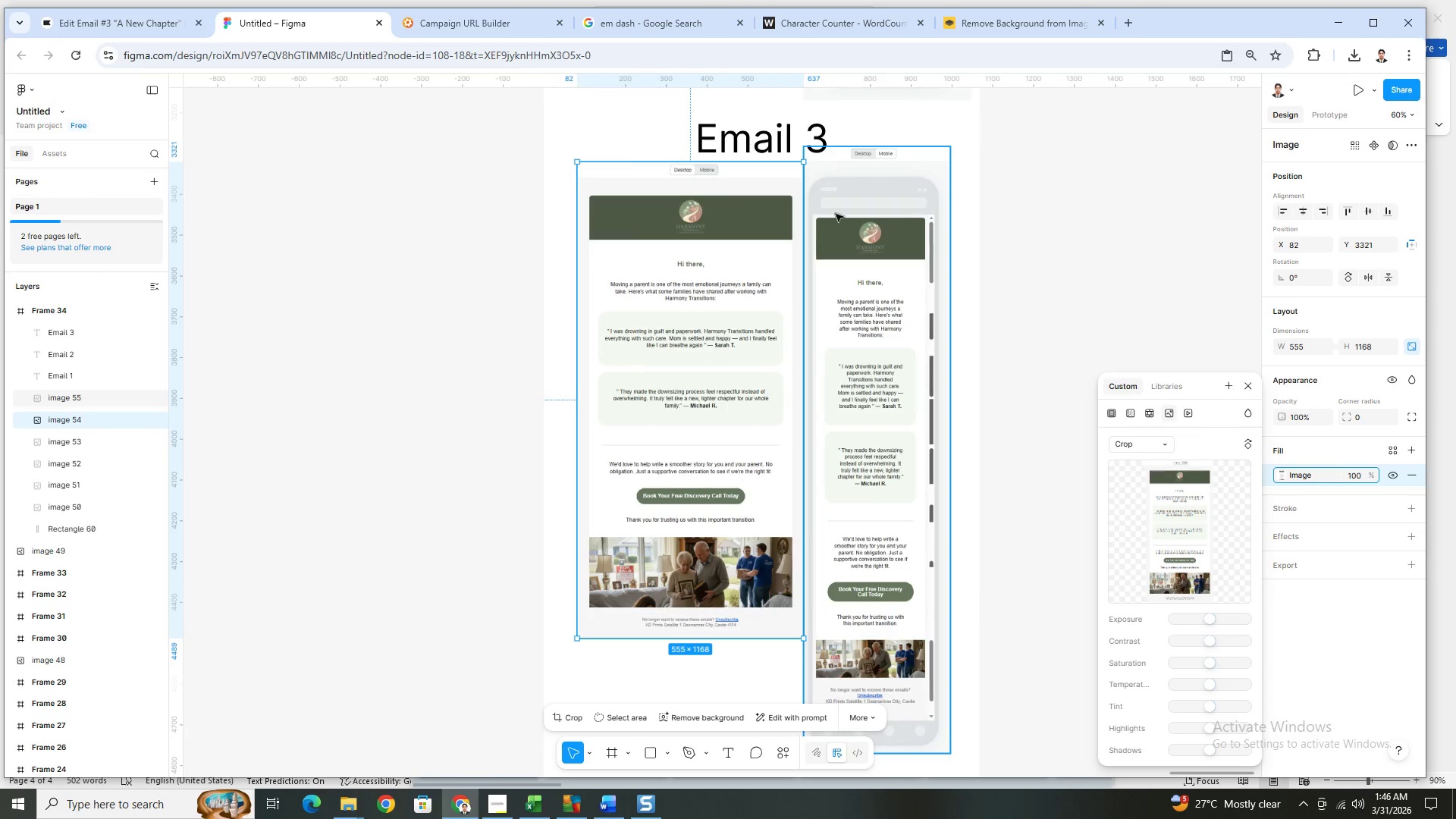 
left_click([836, 214])
 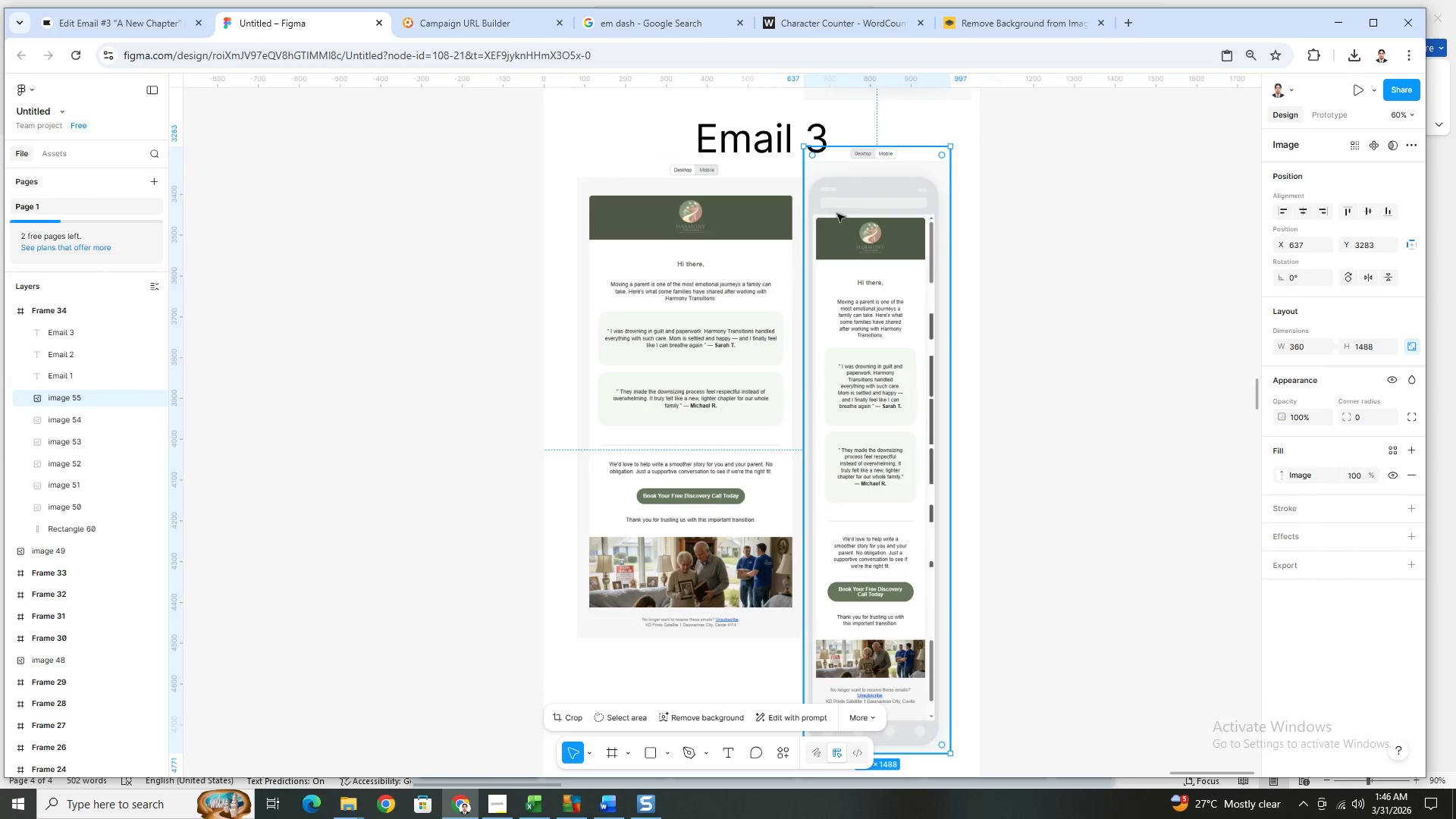 
left_click_drag(start_coordinate=[837, 214], to_coordinate=[836, 240])
 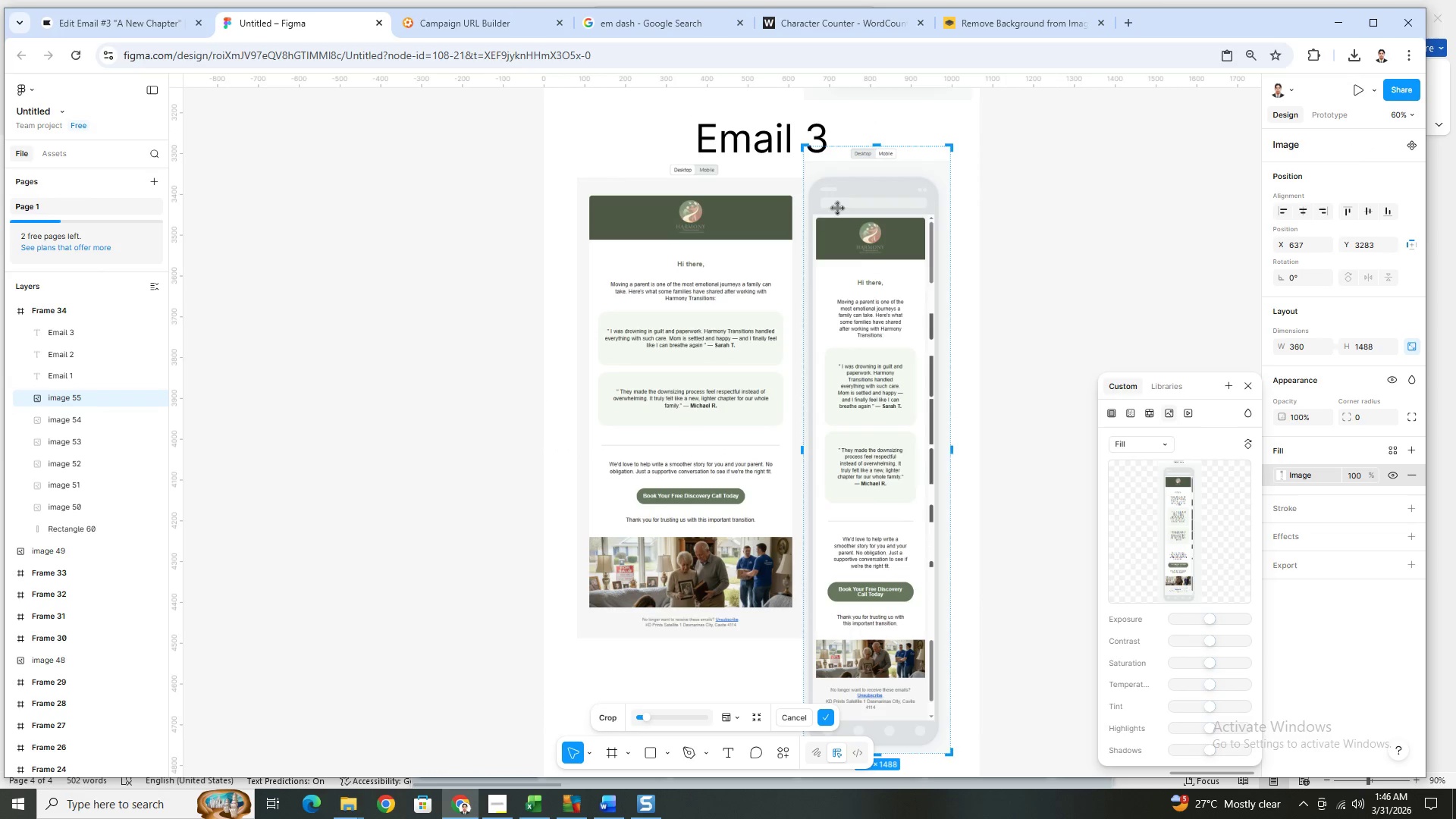 
left_click_drag(start_coordinate=[837, 208], to_coordinate=[839, 213])
 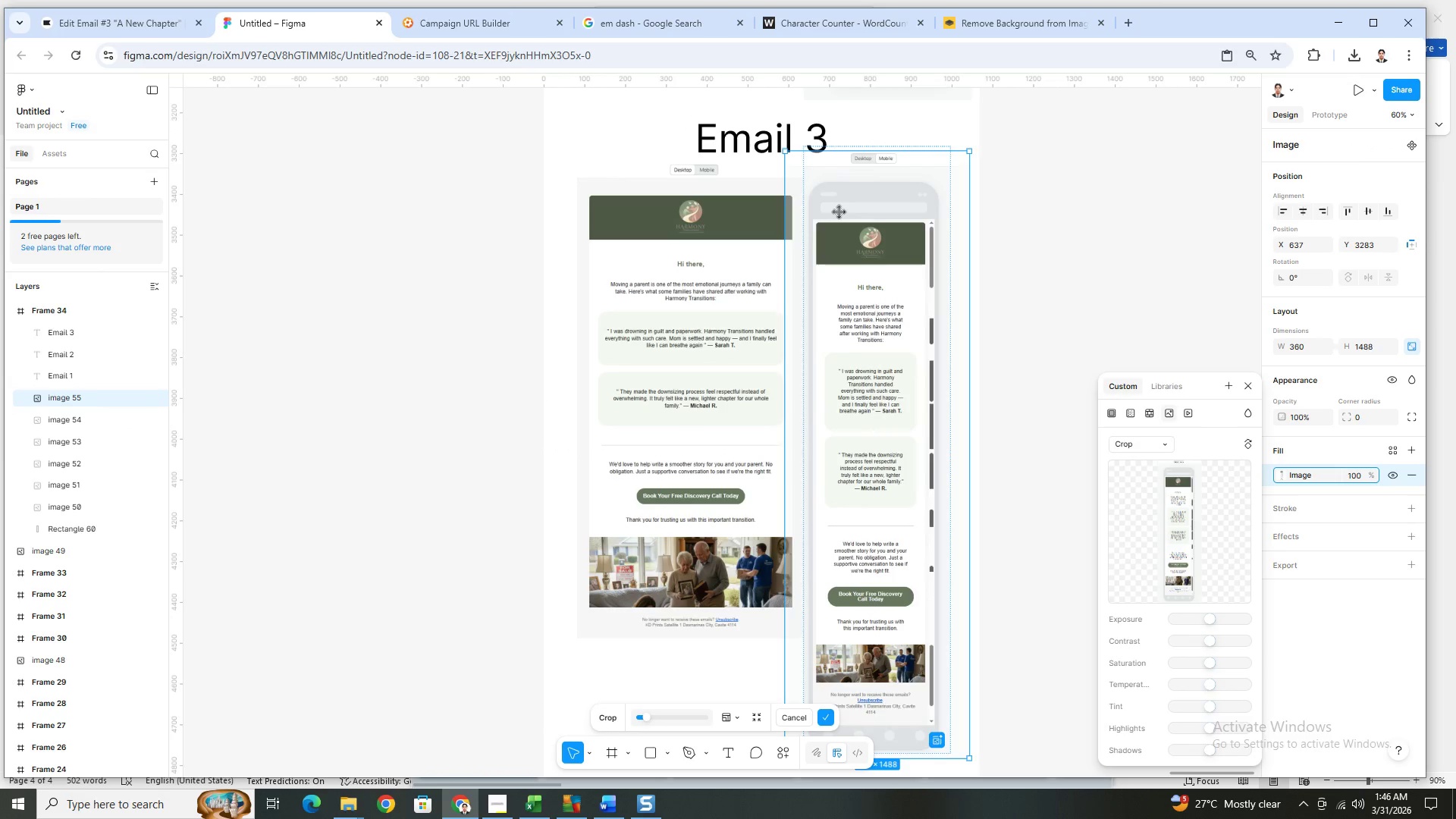 
key(Escape)
 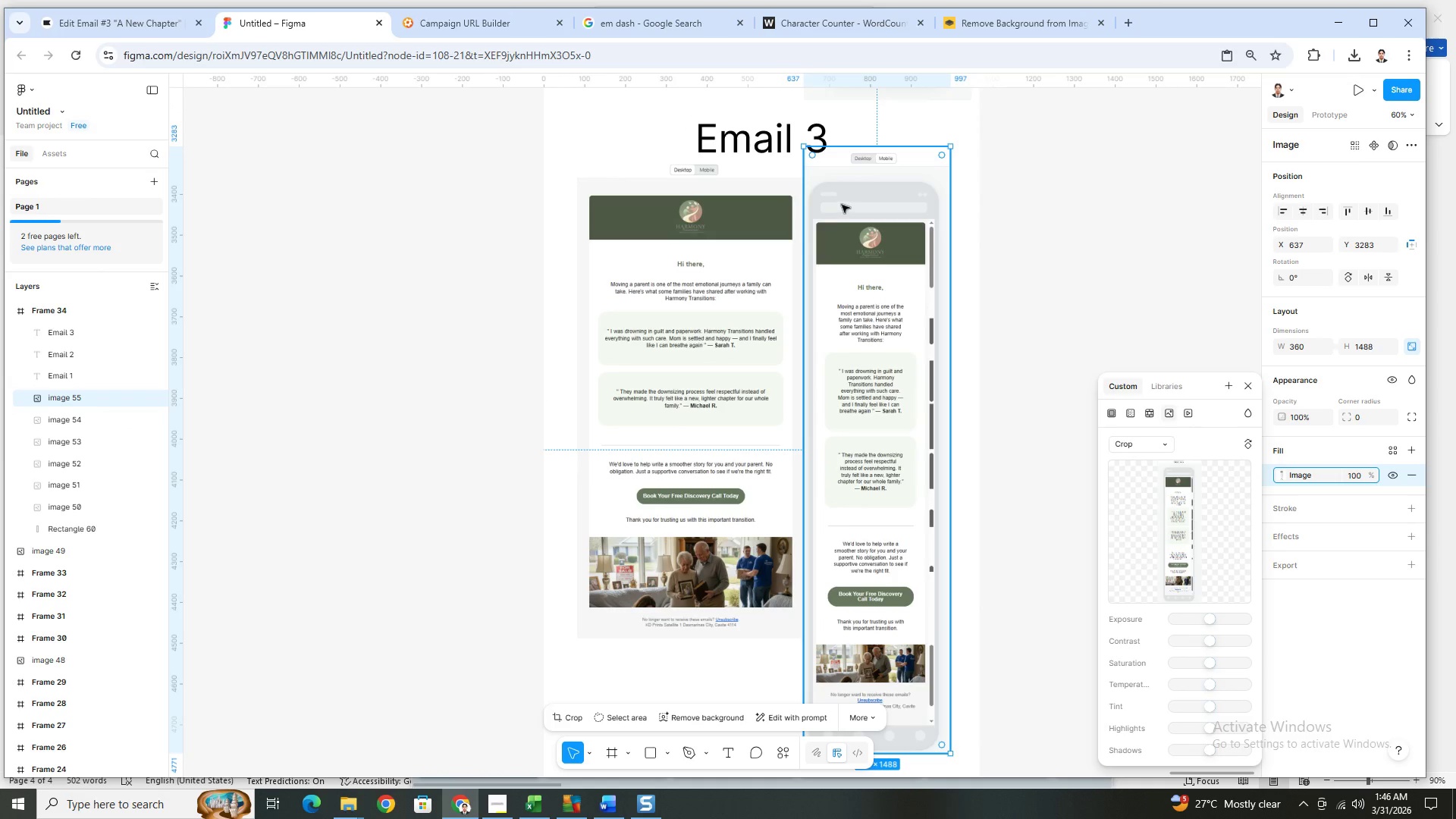 
left_click_drag(start_coordinate=[842, 205], to_coordinate=[842, 214])
 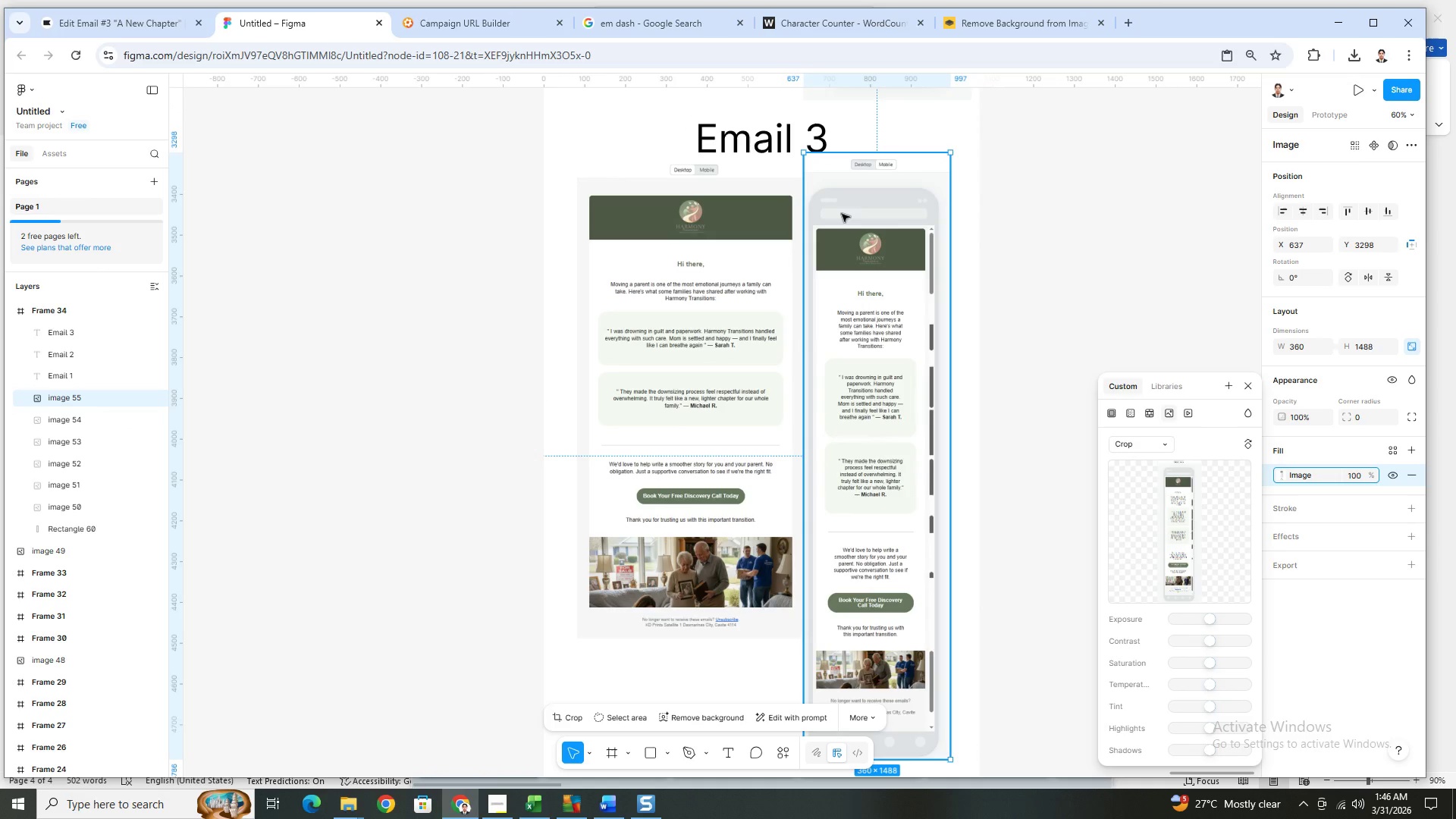 
left_click_drag(start_coordinate=[842, 214], to_coordinate=[839, 219])
 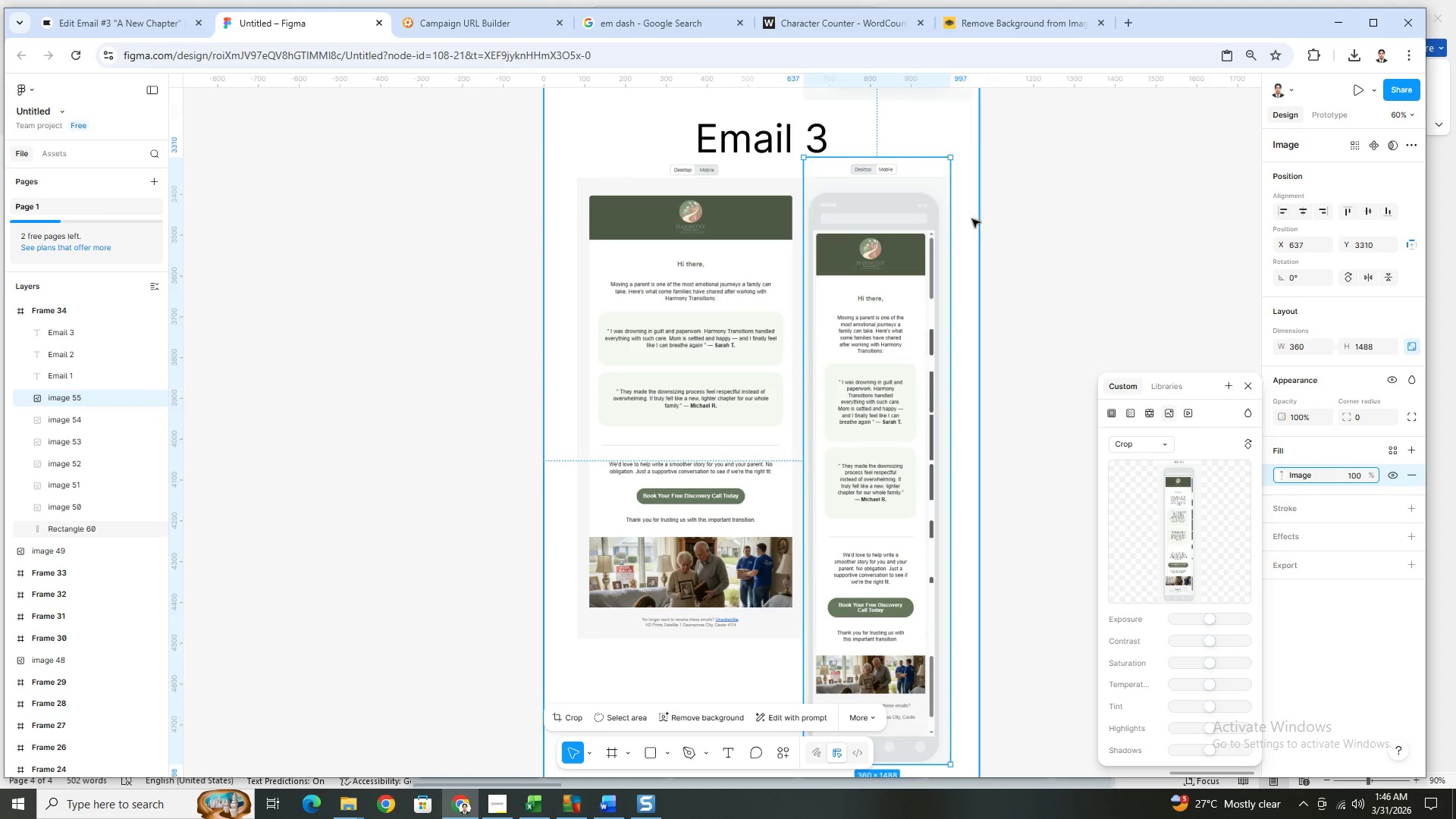 
left_click([974, 219])
 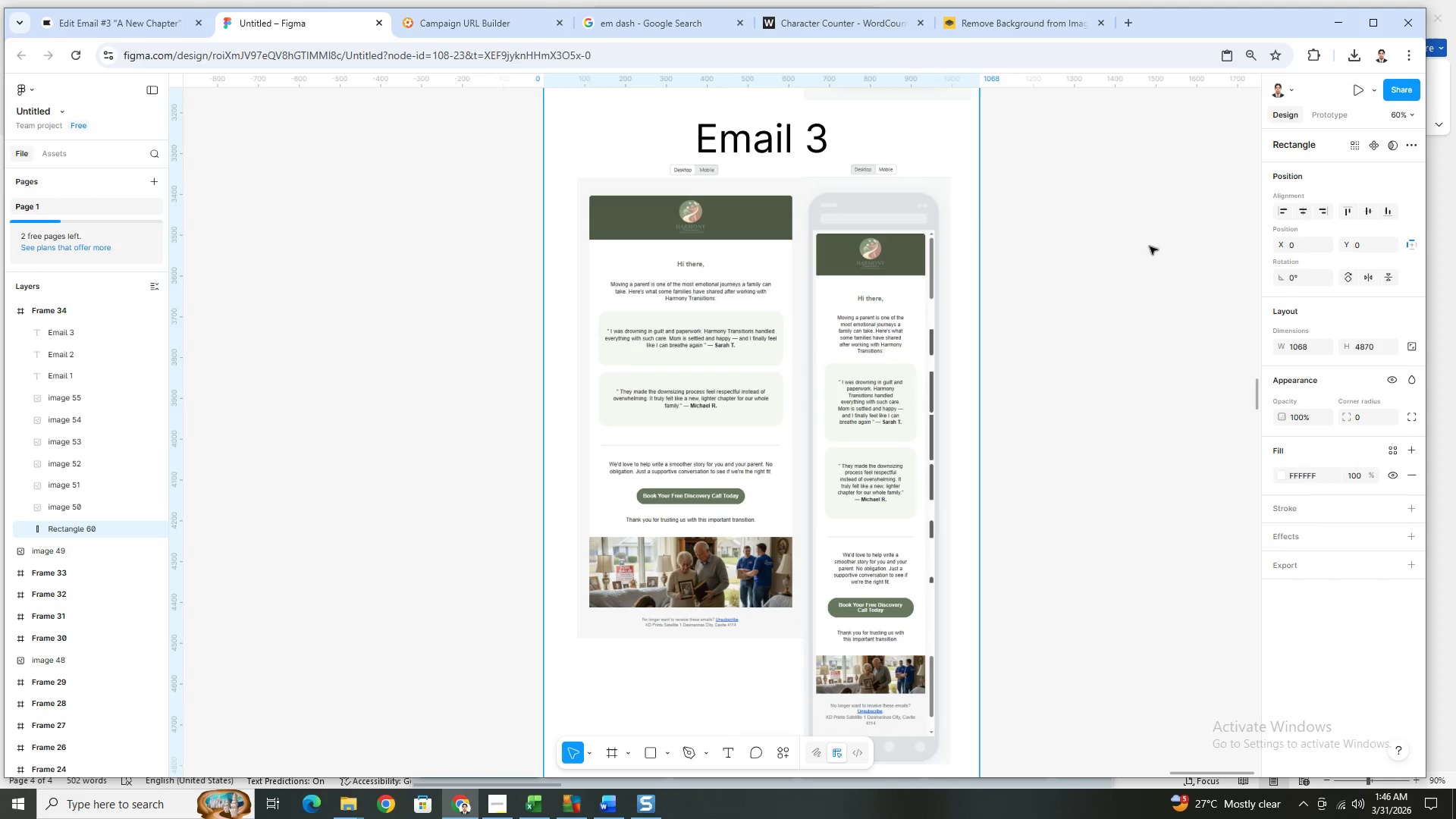 
hold_key(key=ControlLeft, duration=0.39)
scroll: coordinate [1128, 321], scroll_direction: down, amount: 4.0
 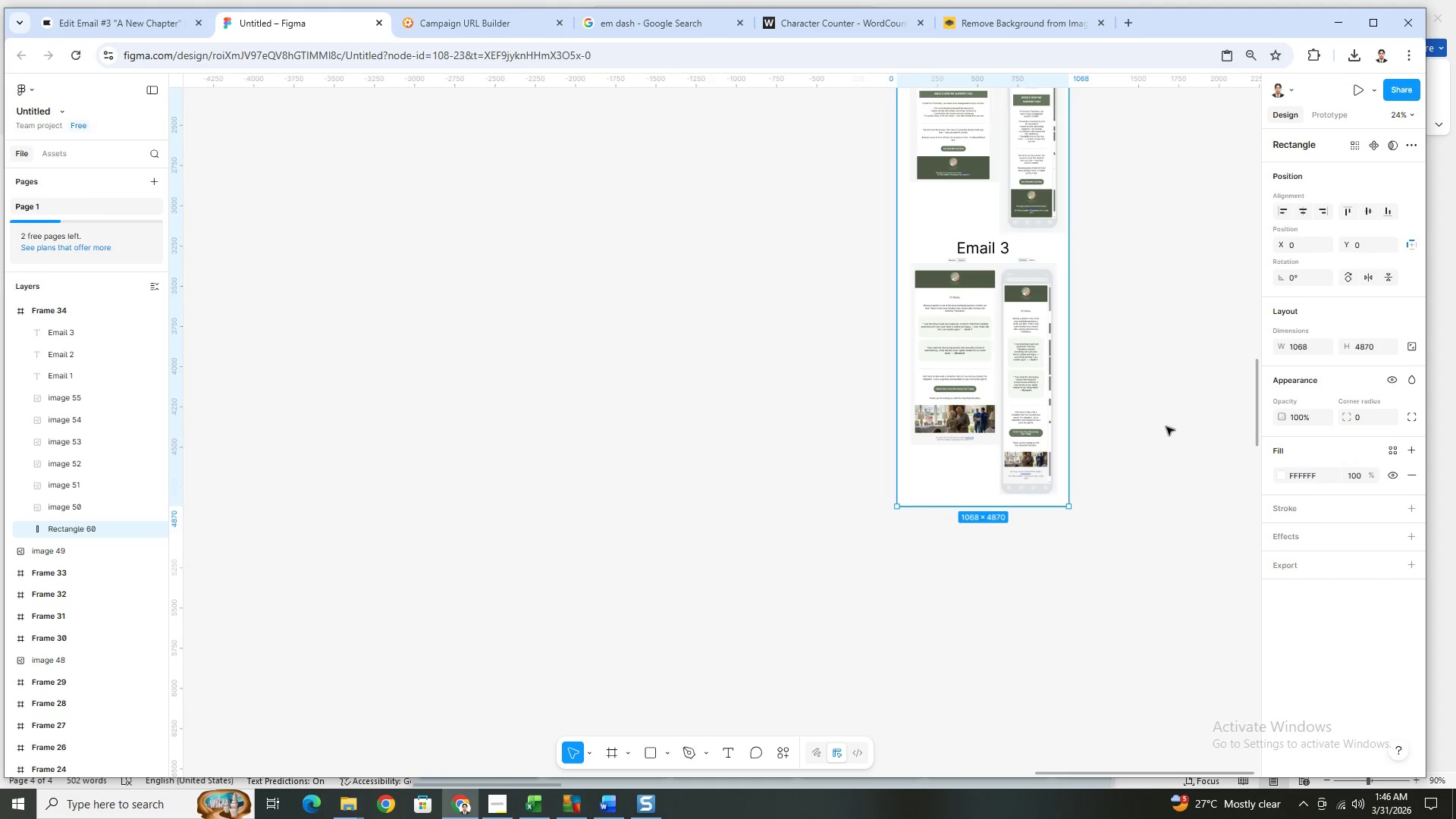 
scroll: coordinate [1167, 403], scroll_direction: up, amount: 6.0
 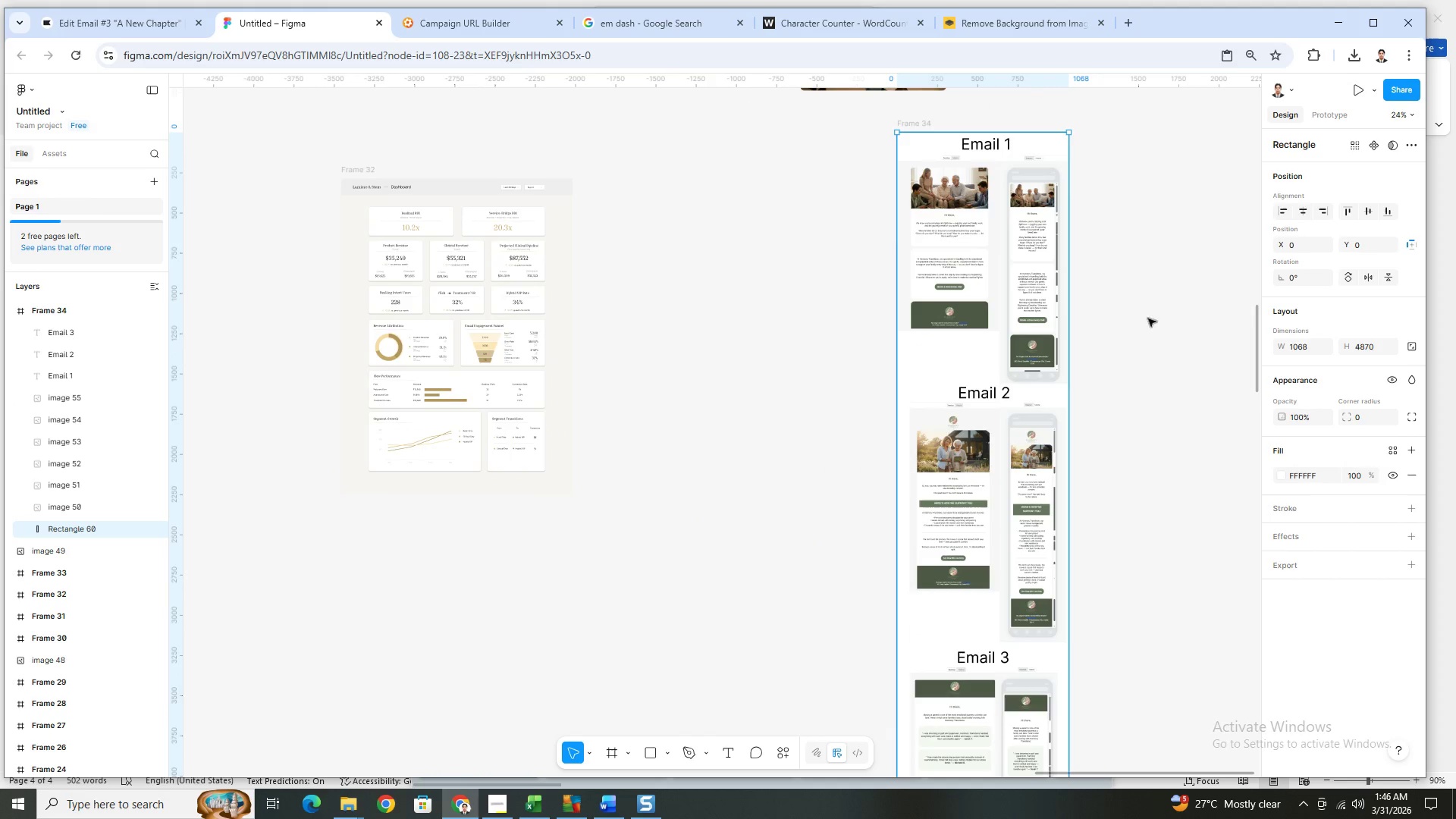 
hold_key(key=ControlLeft, duration=0.48)
scroll: coordinate [1087, 232], scroll_direction: up, amount: 5.0
 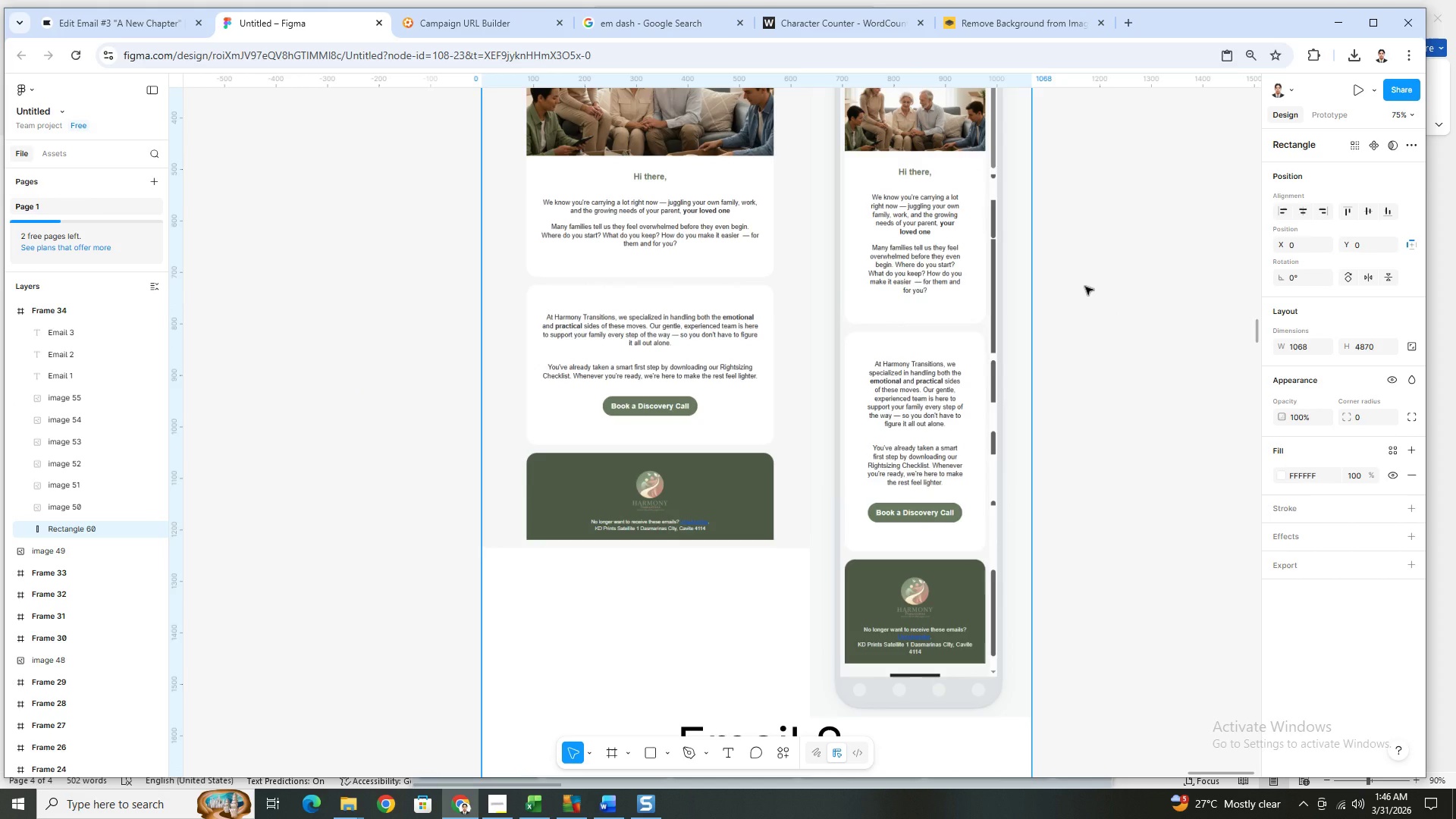 
wait(7.86)
 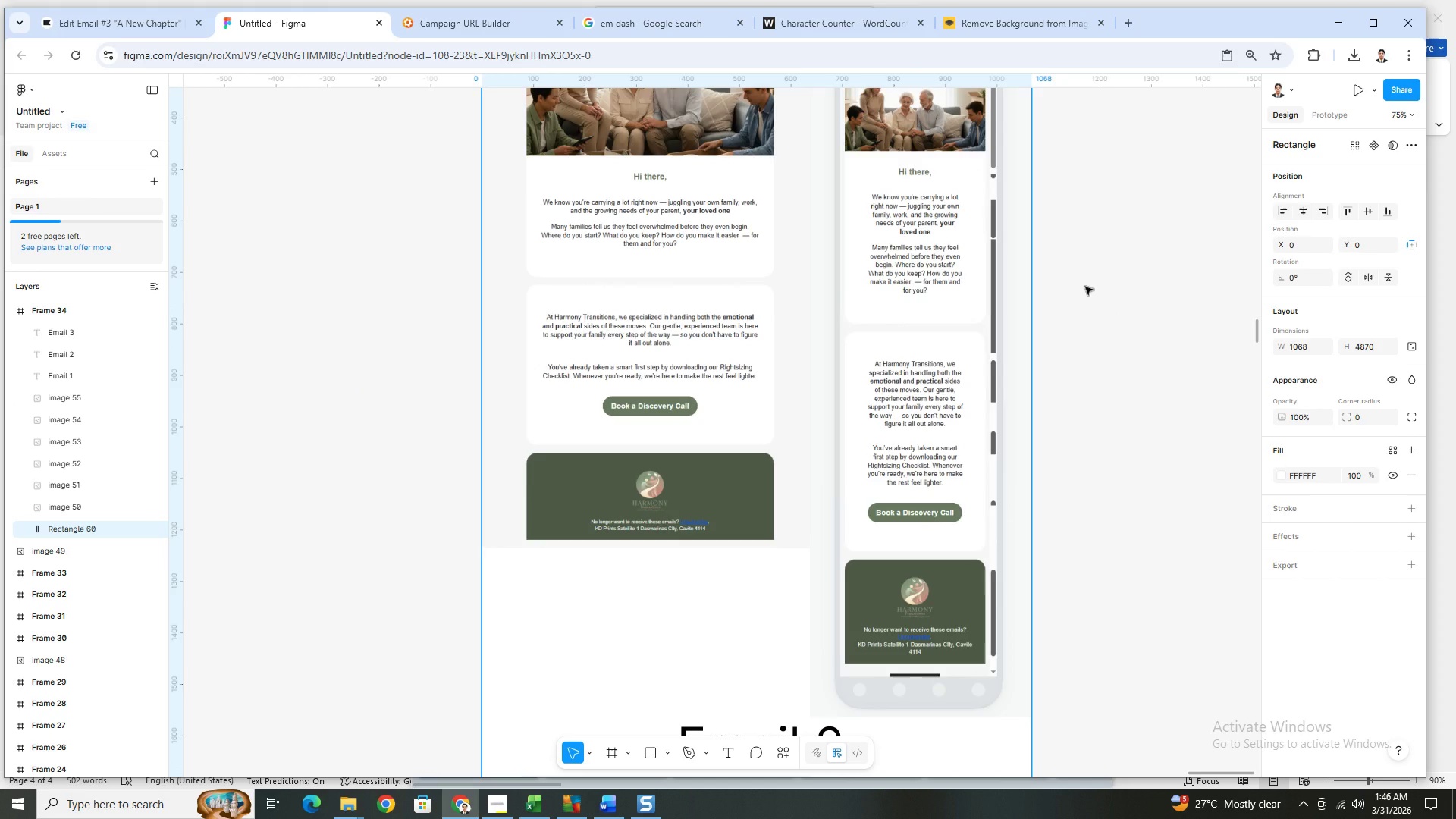 
scroll: coordinate [1085, 287], scroll_direction: up, amount: 2.0
 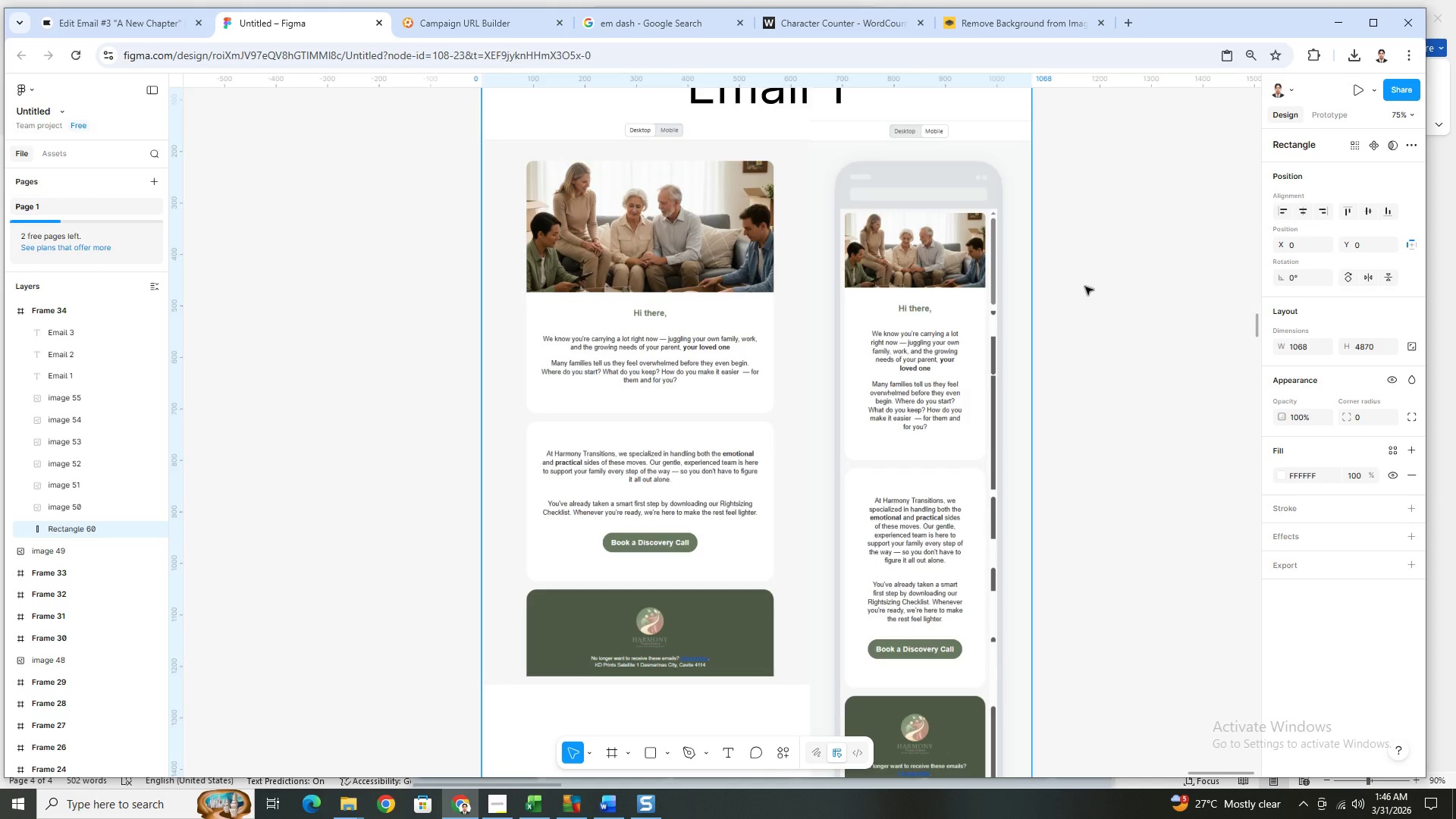 
hold_key(key=ControlLeft, duration=0.31)
scroll: coordinate [1091, 306], scroll_direction: down, amount: 9.0
 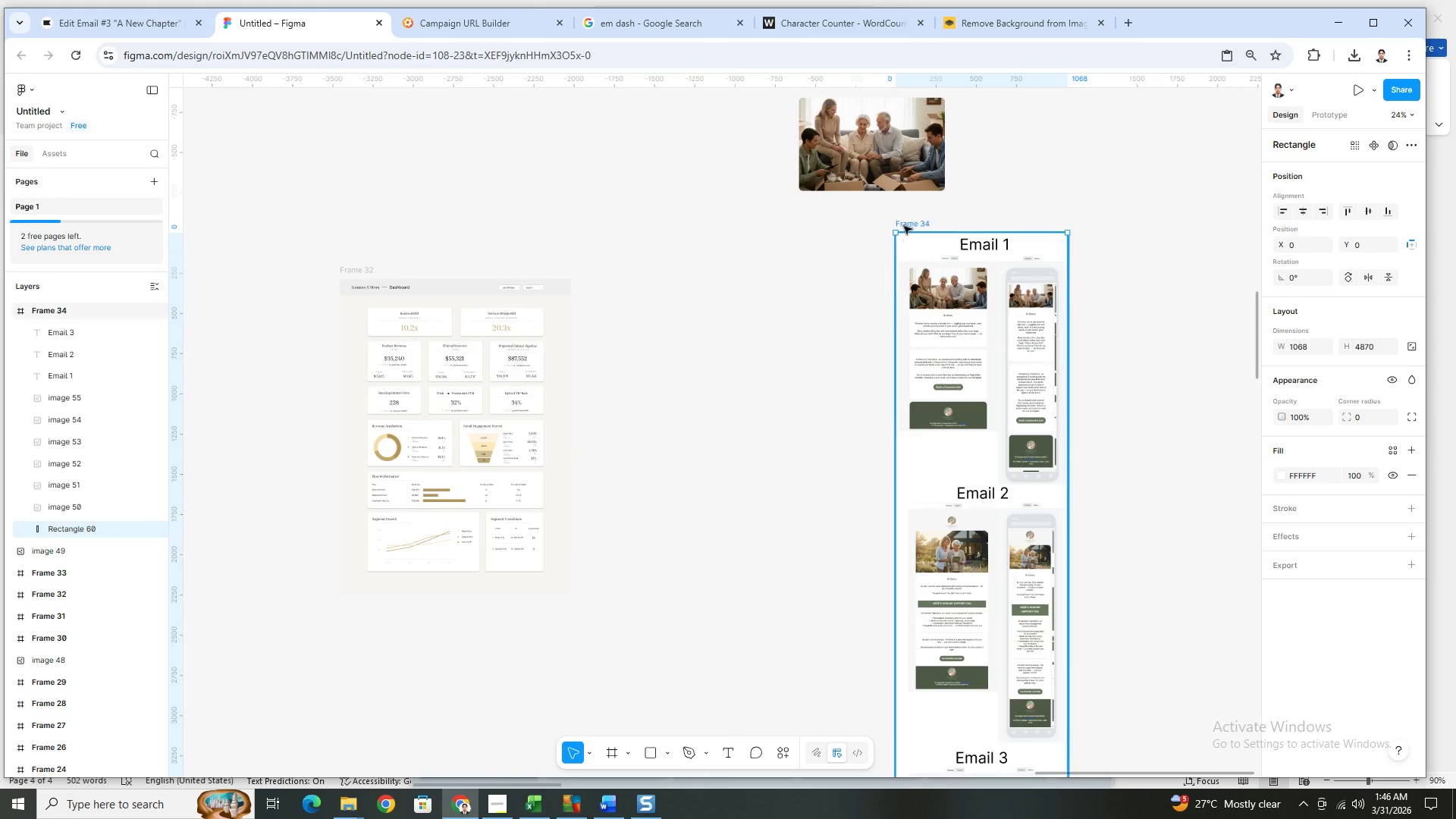 
left_click([904, 226])
 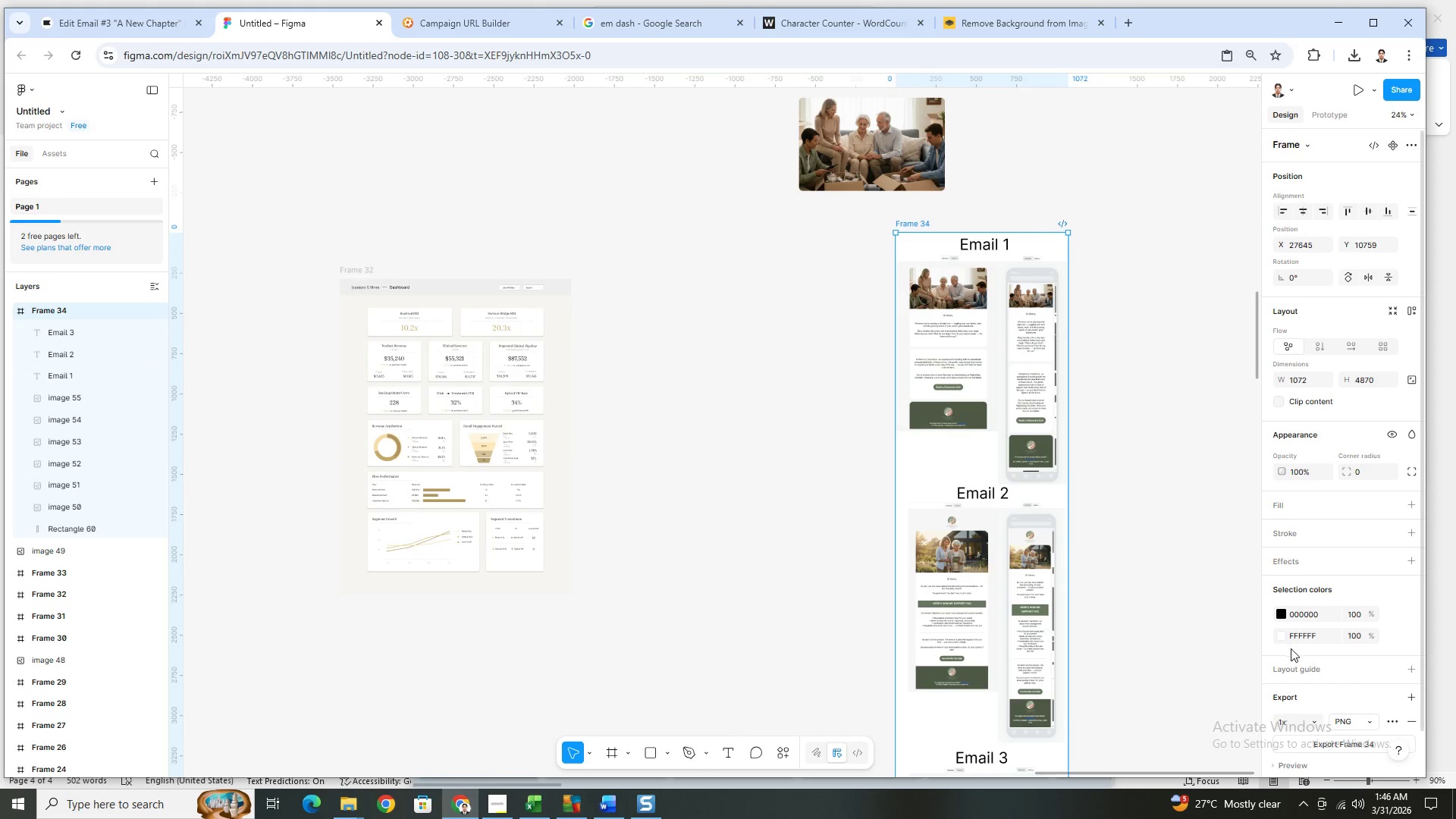 
scroll: coordinate [1316, 649], scroll_direction: down, amount: 5.0
 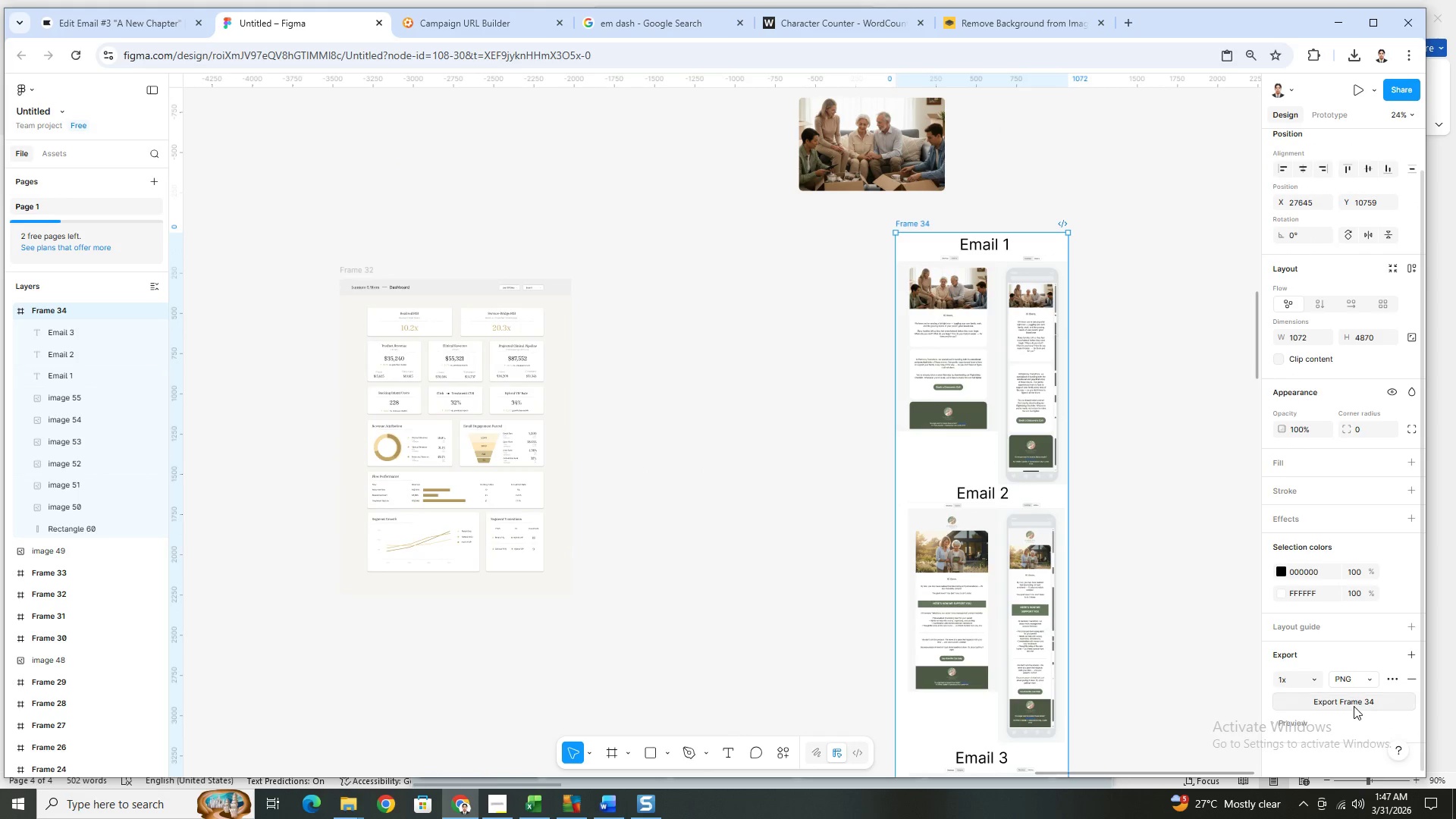 
left_click([1353, 705])
 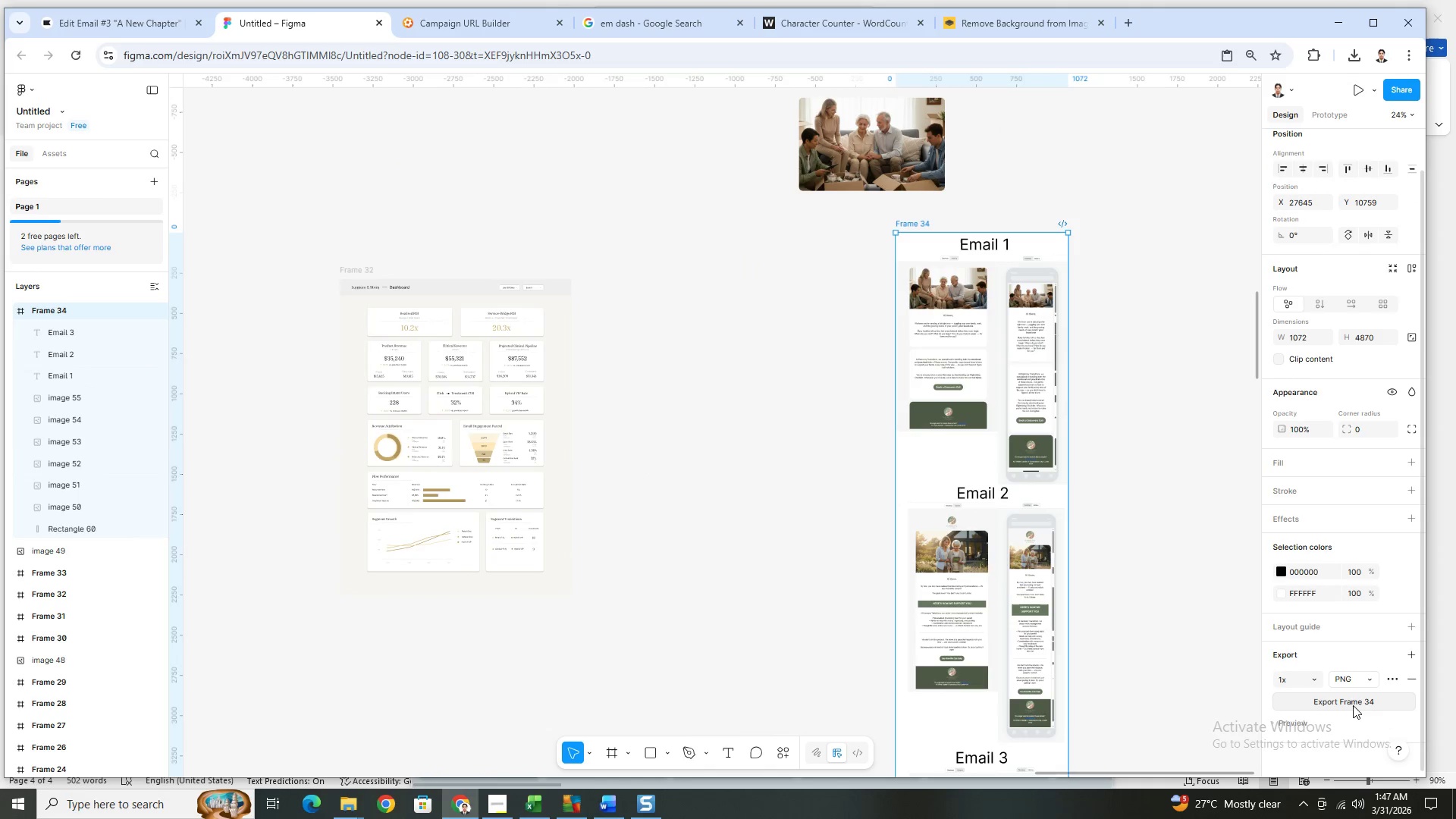 
mouse_move([355, 808])
 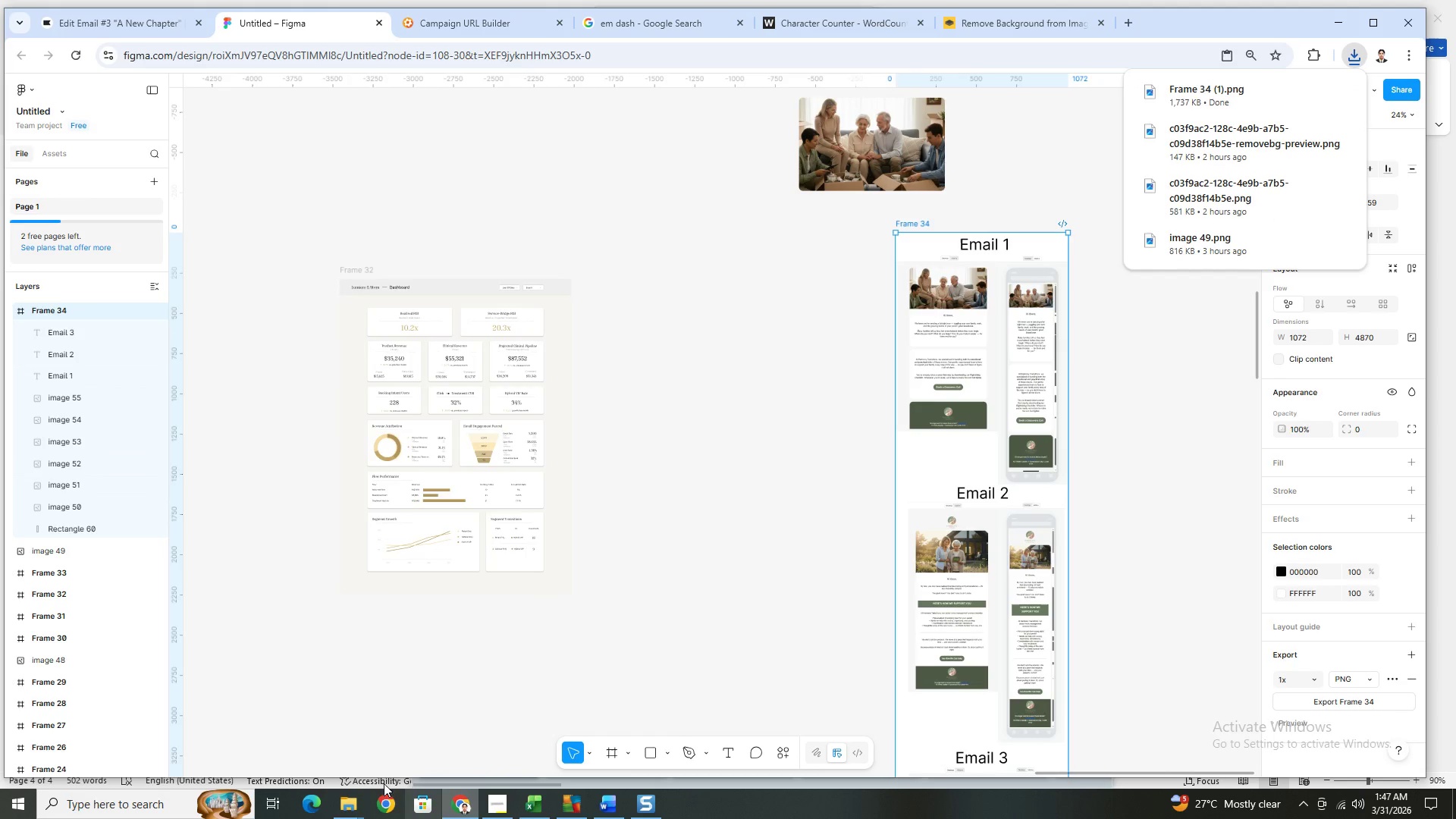 
left_click([350, 805])
 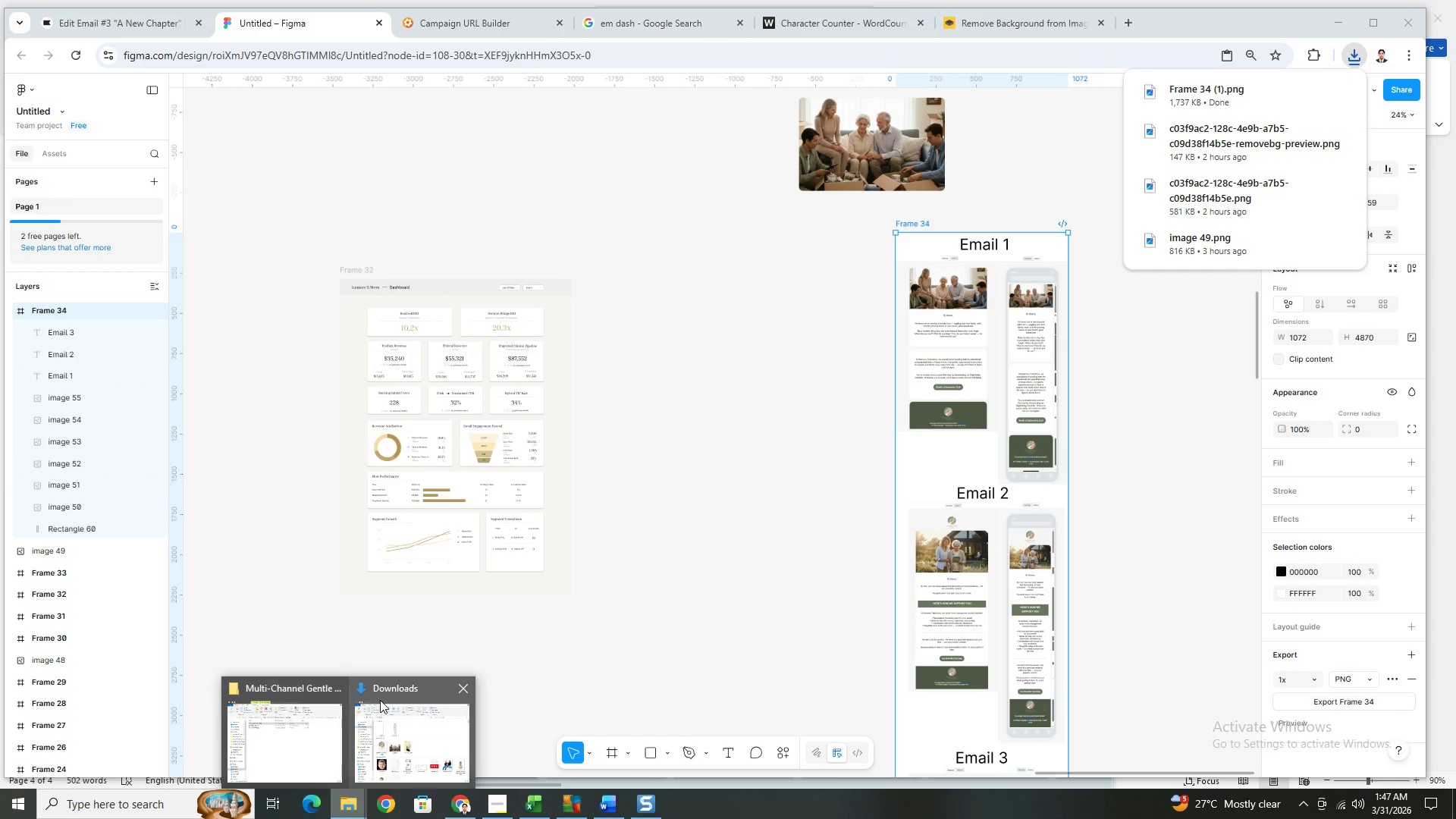 
left_click([384, 701])
 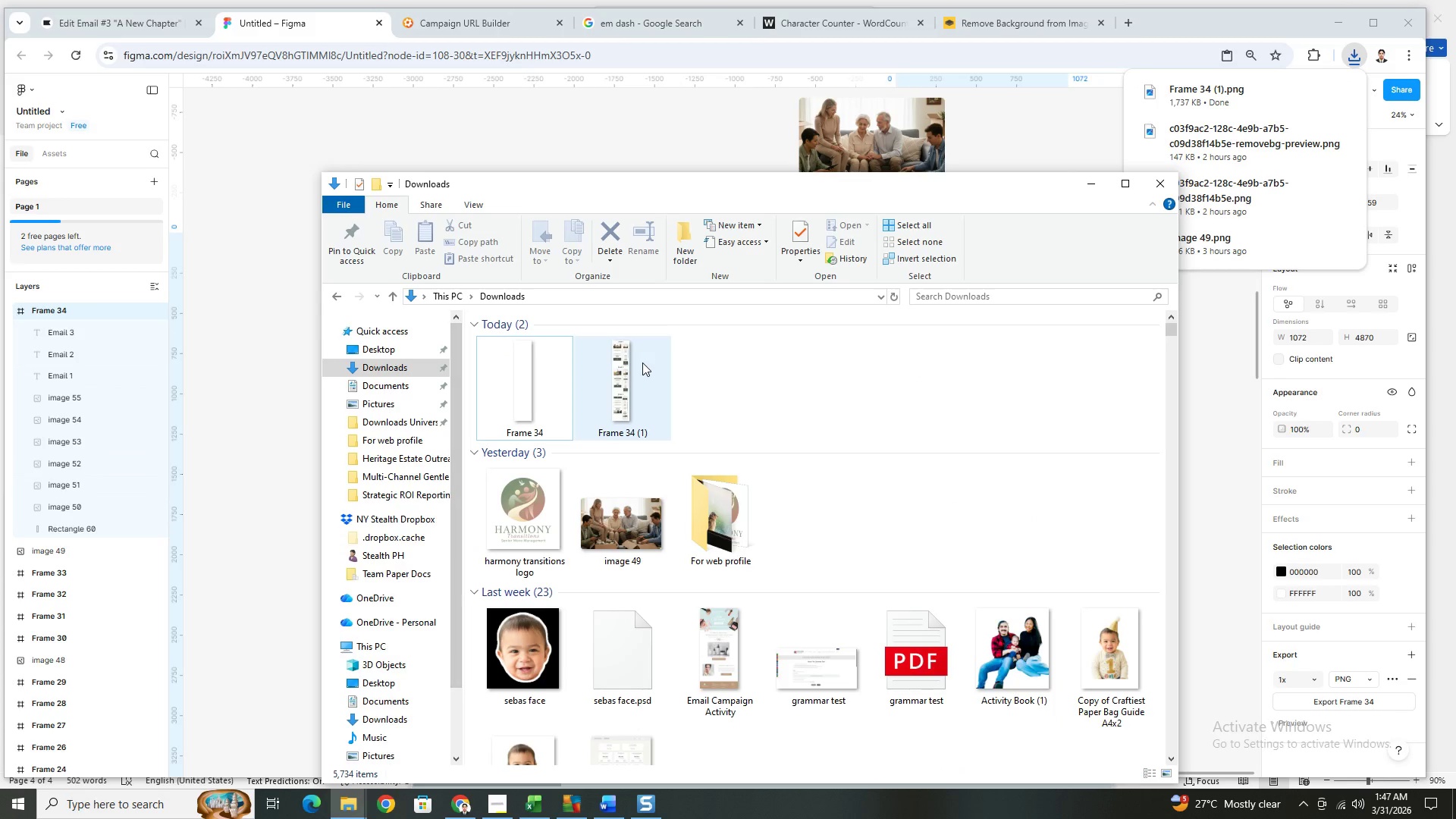 
left_click([514, 379])
 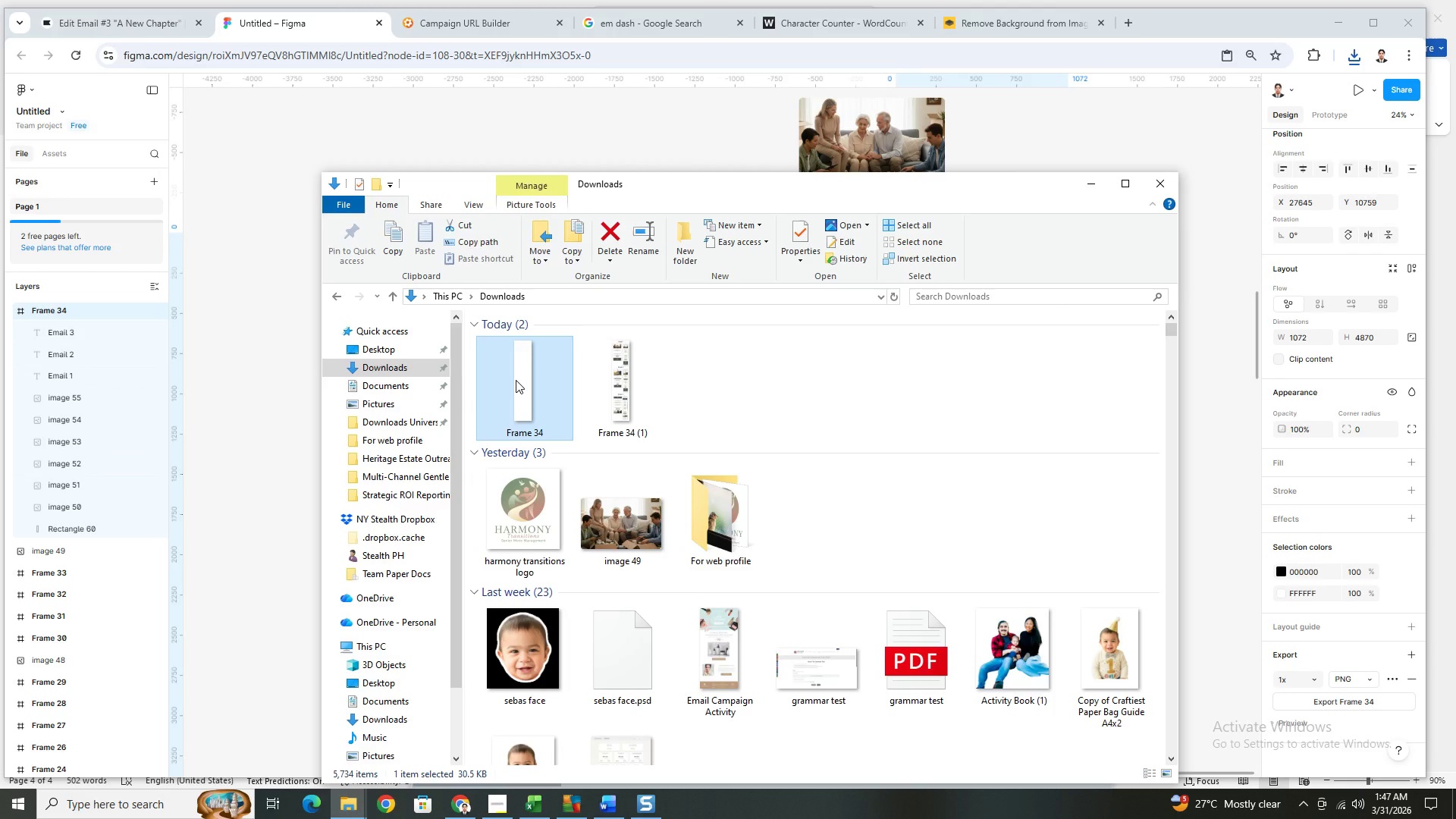 
wait(5.89)
 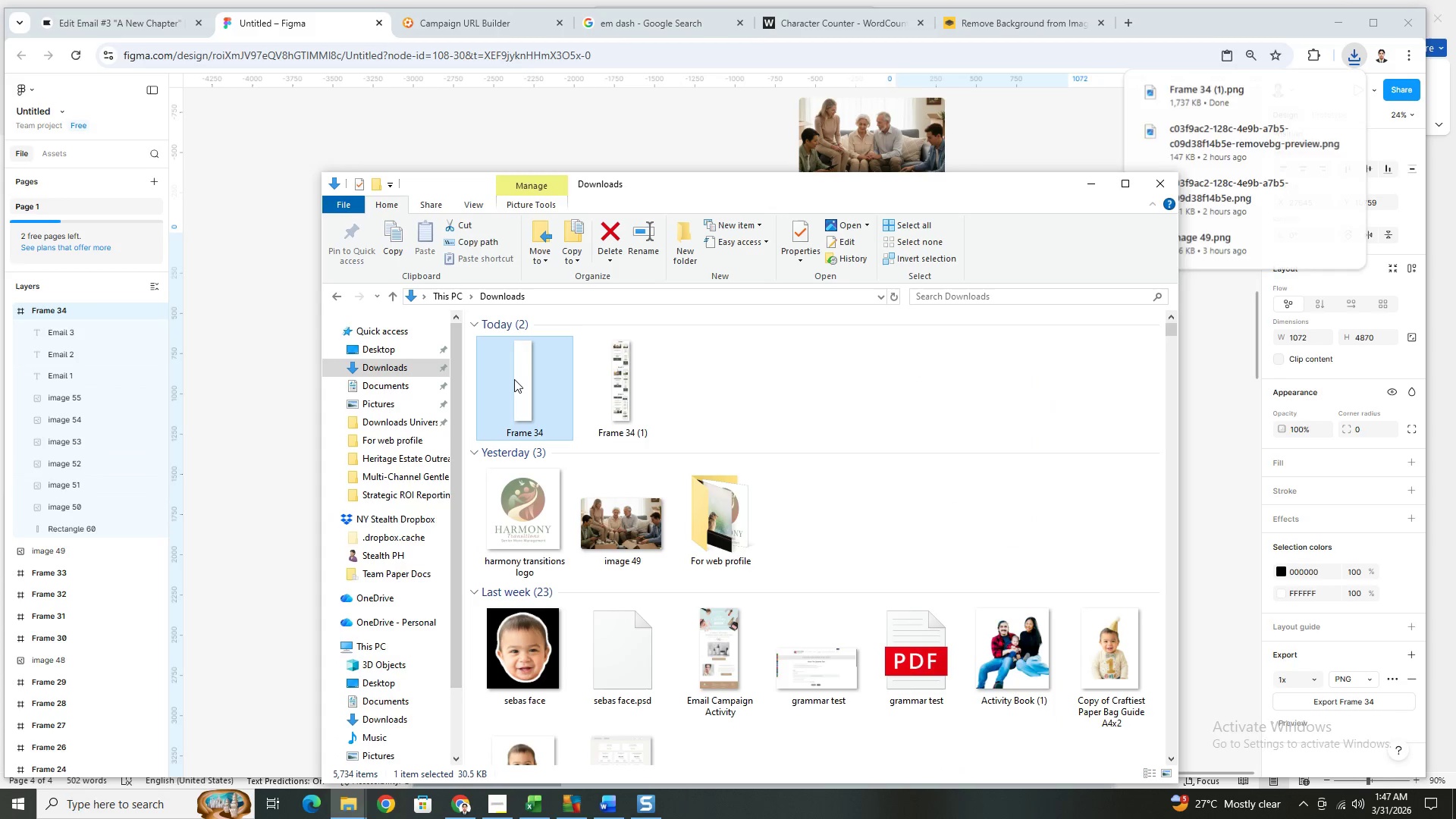 
key(Delete)
 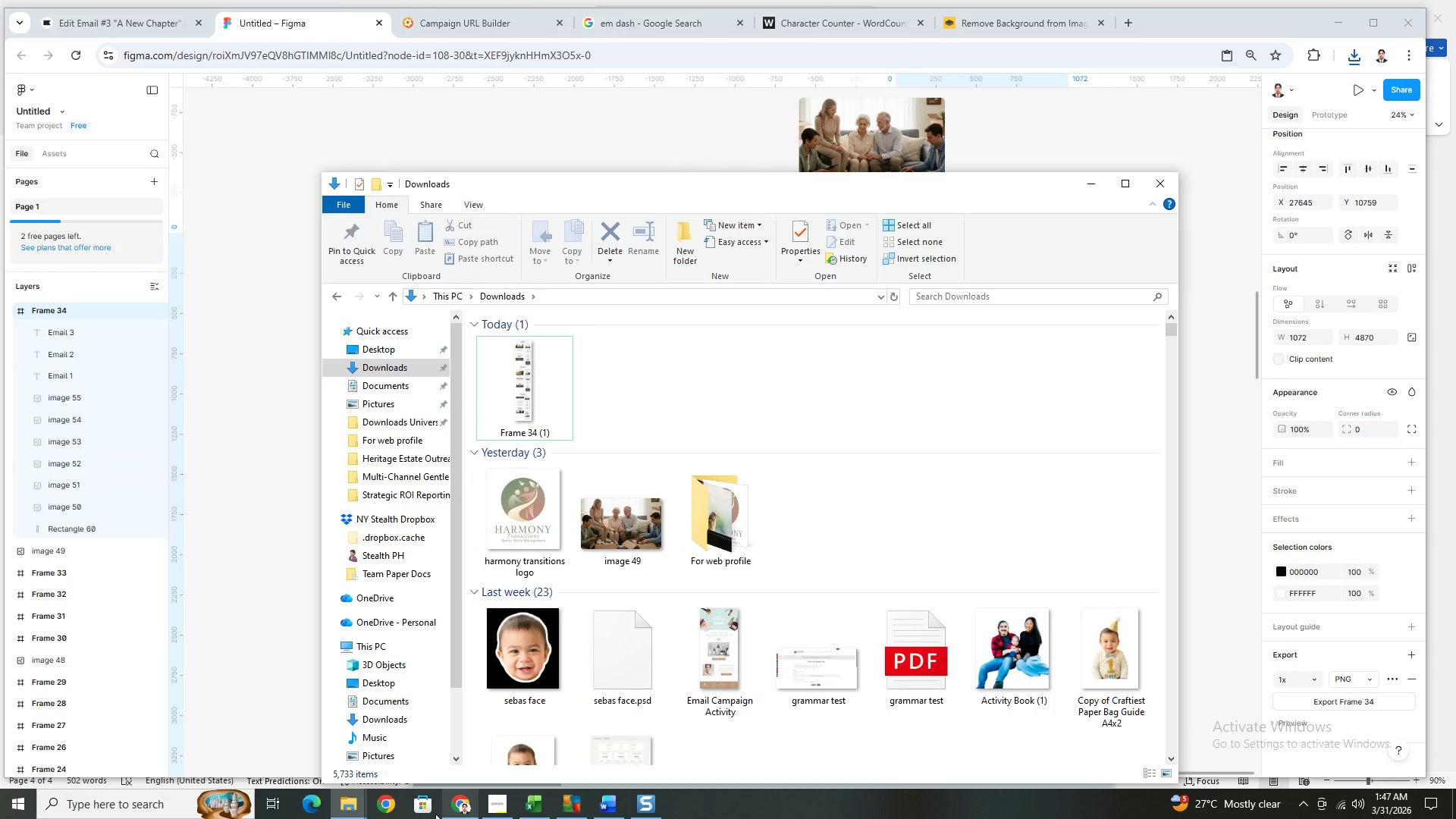 
left_click([355, 805])
 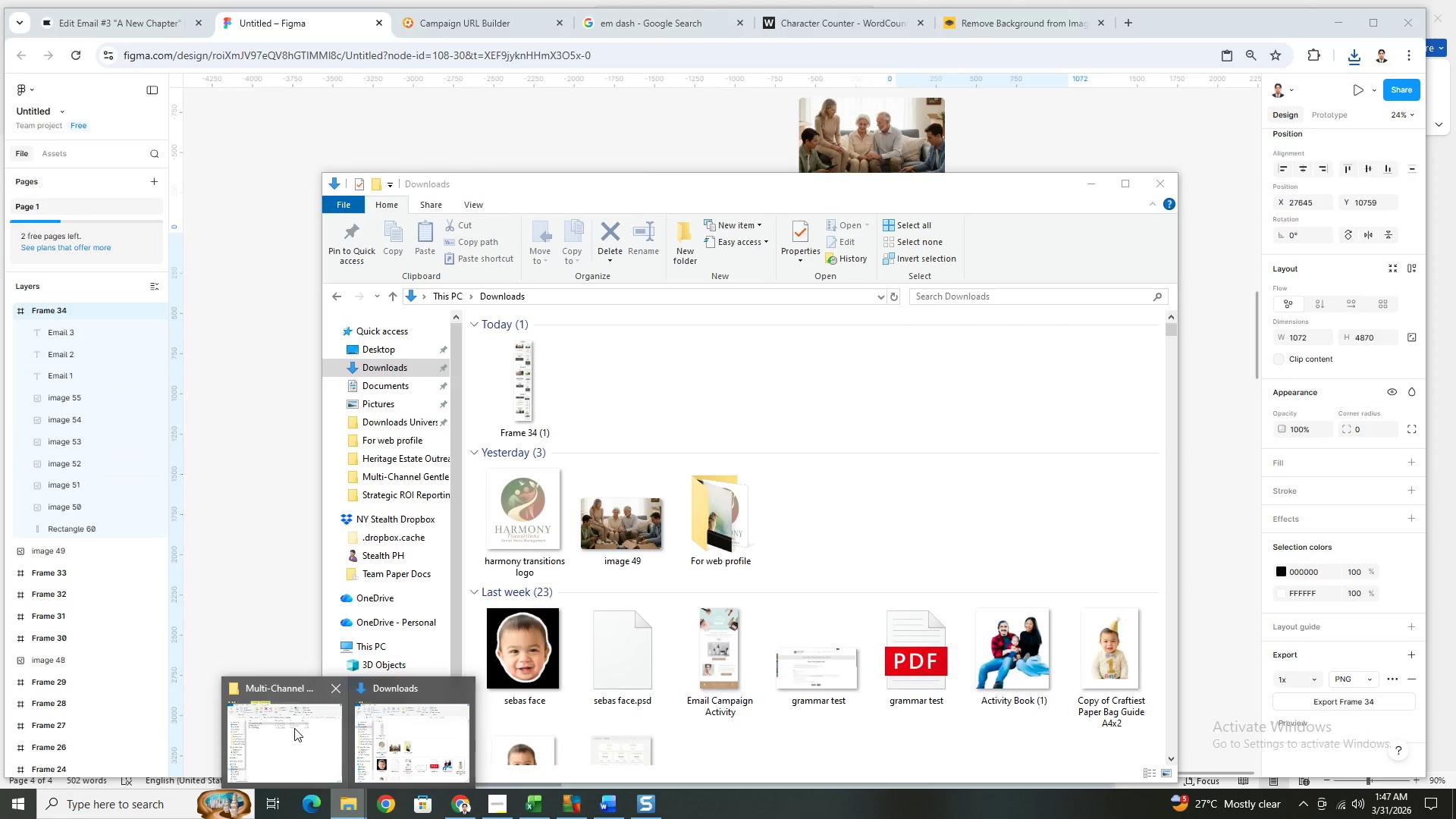 
left_click([294, 728])
 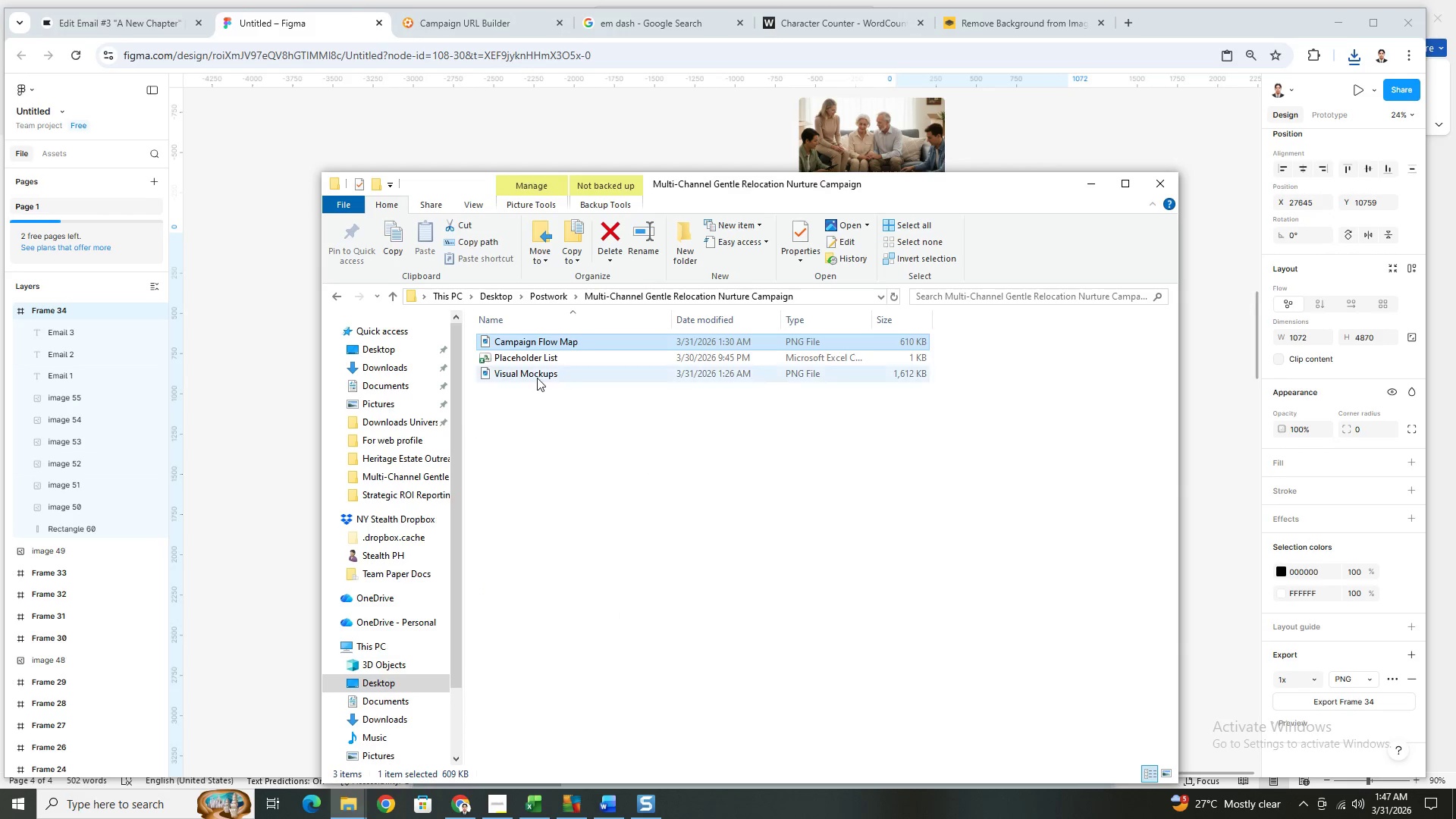 
left_click([538, 375])
 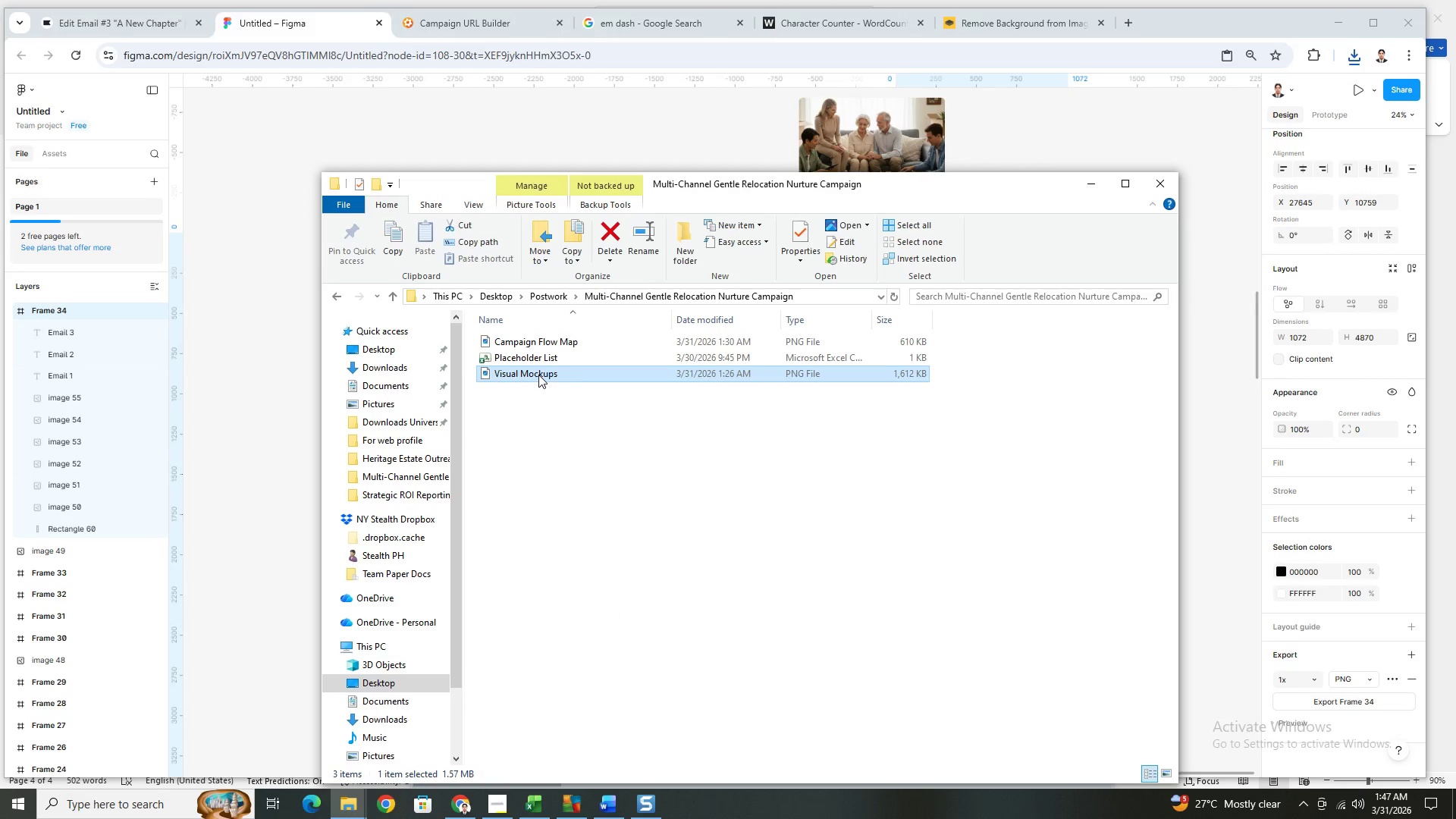 
key(F2)
 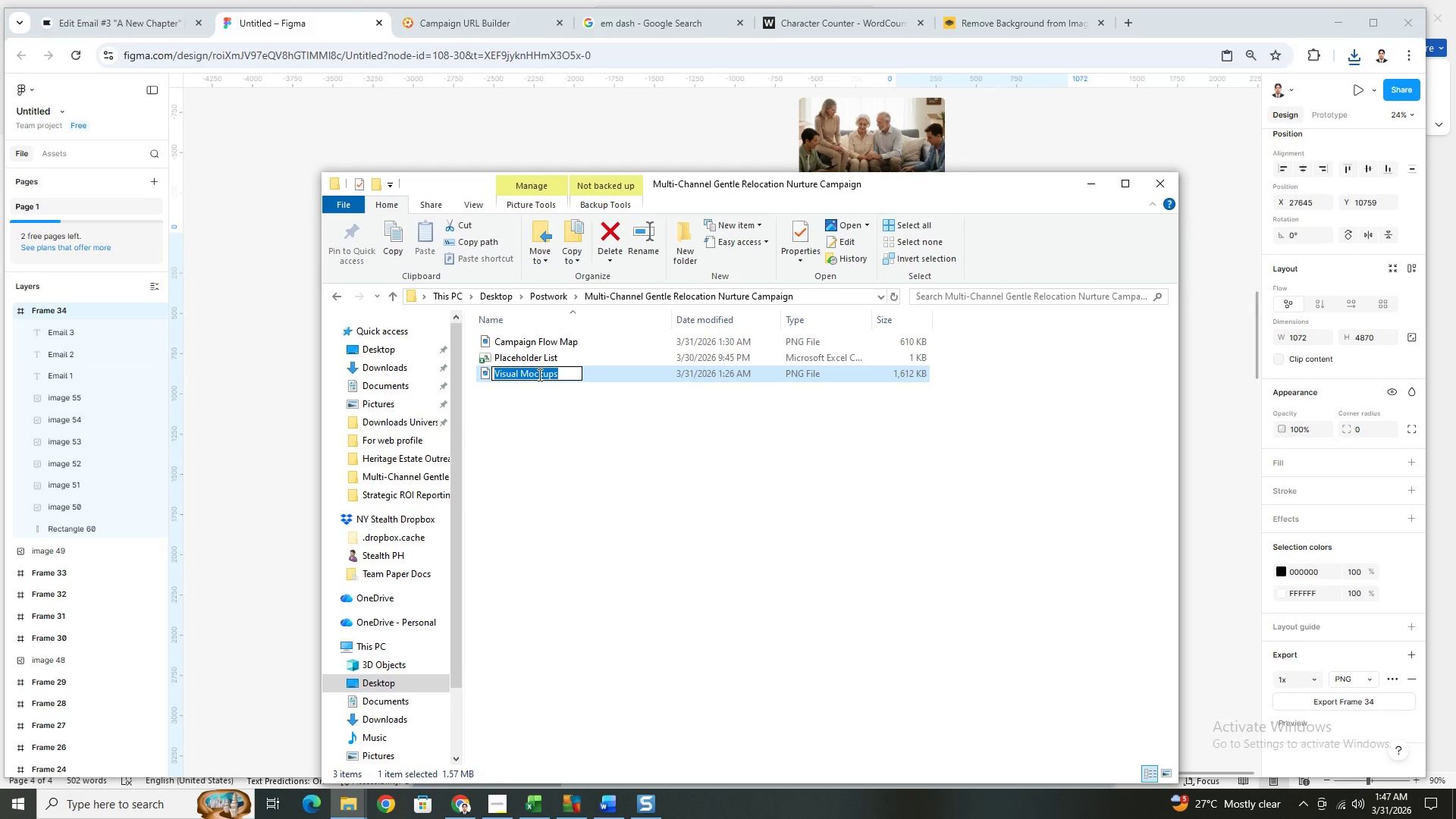 
key(Control+C)
 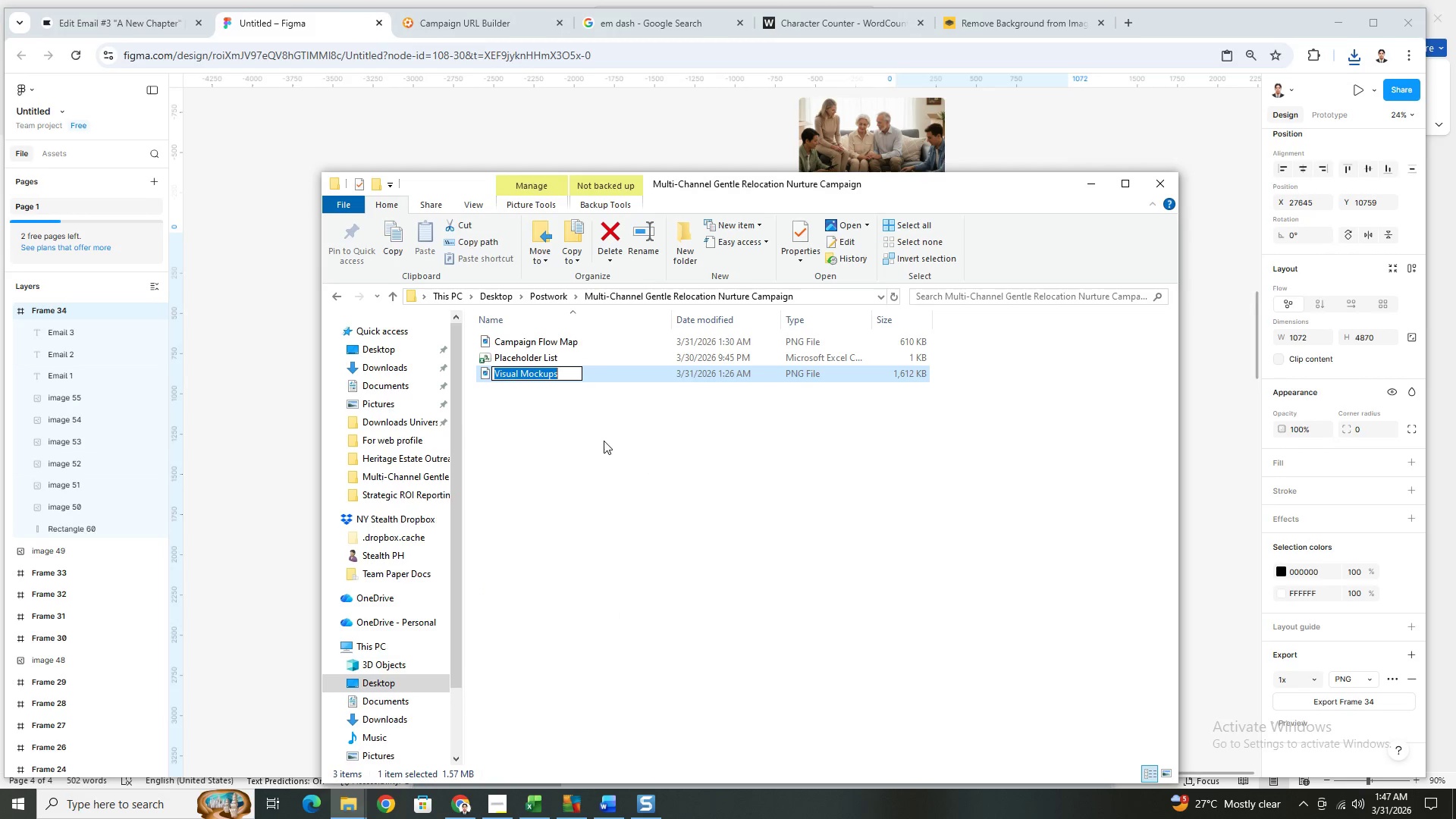 
left_click([605, 441])
 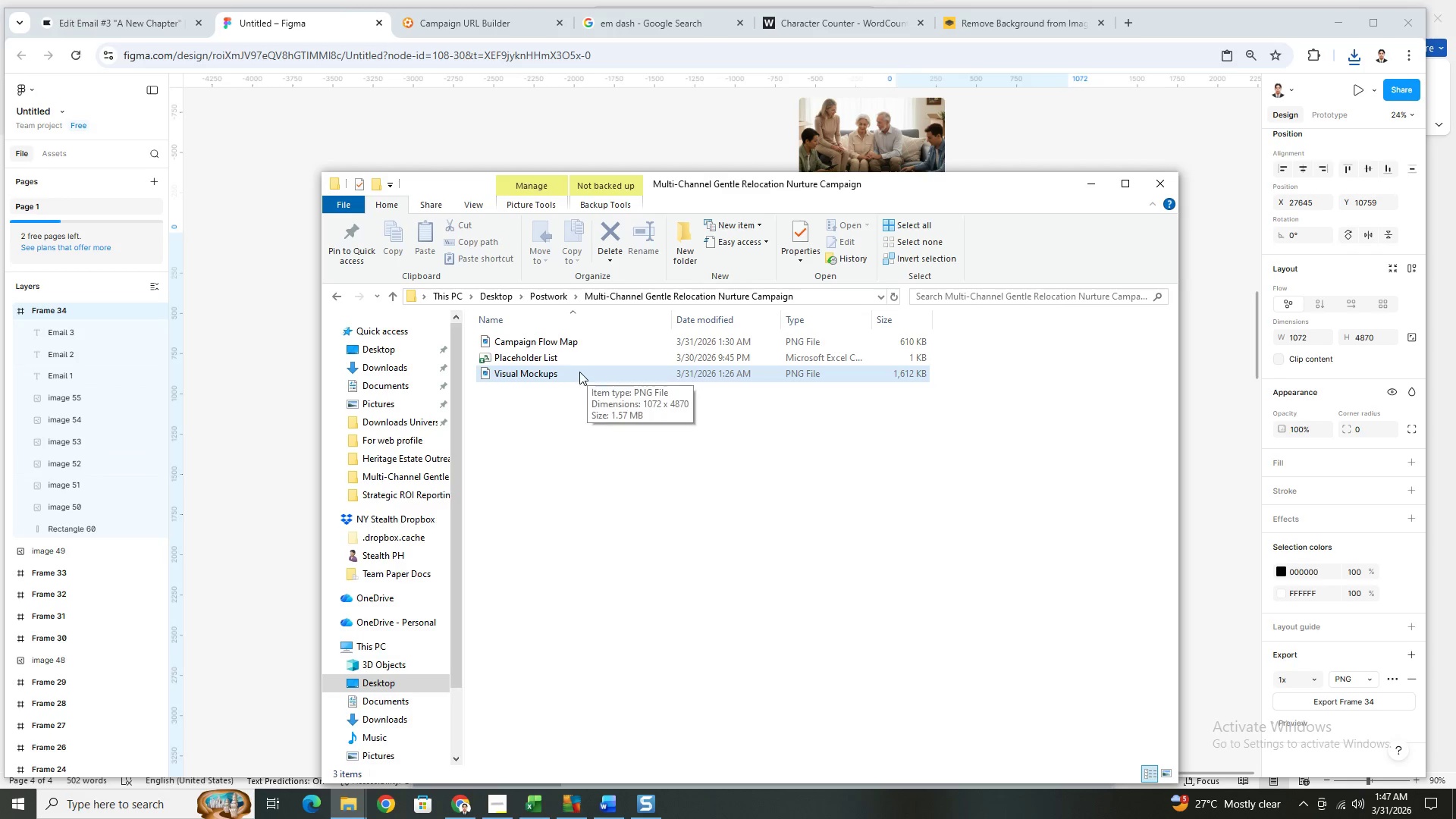 
left_click([290, 380])
 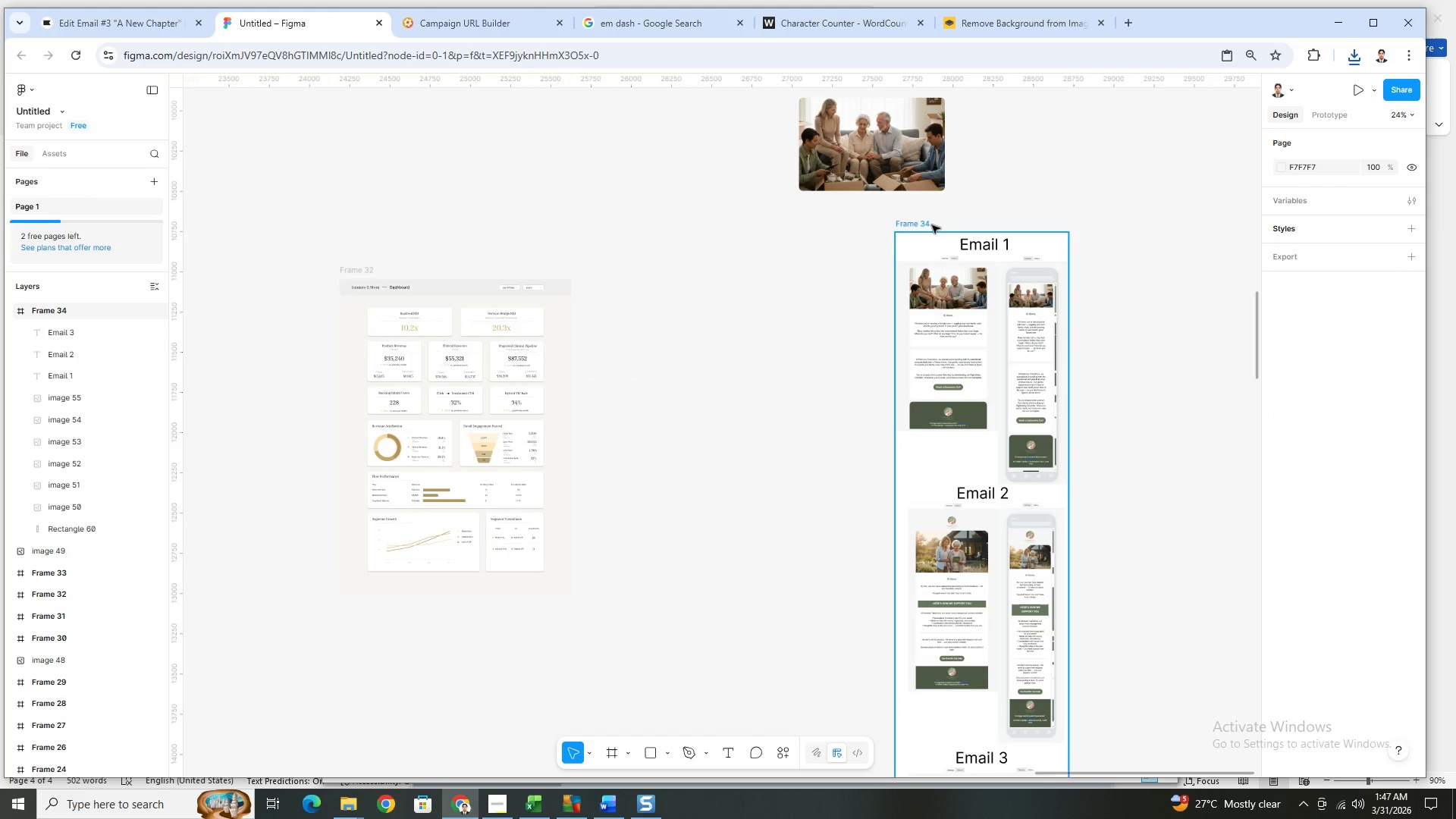 
key(Alt+AltLeft)
 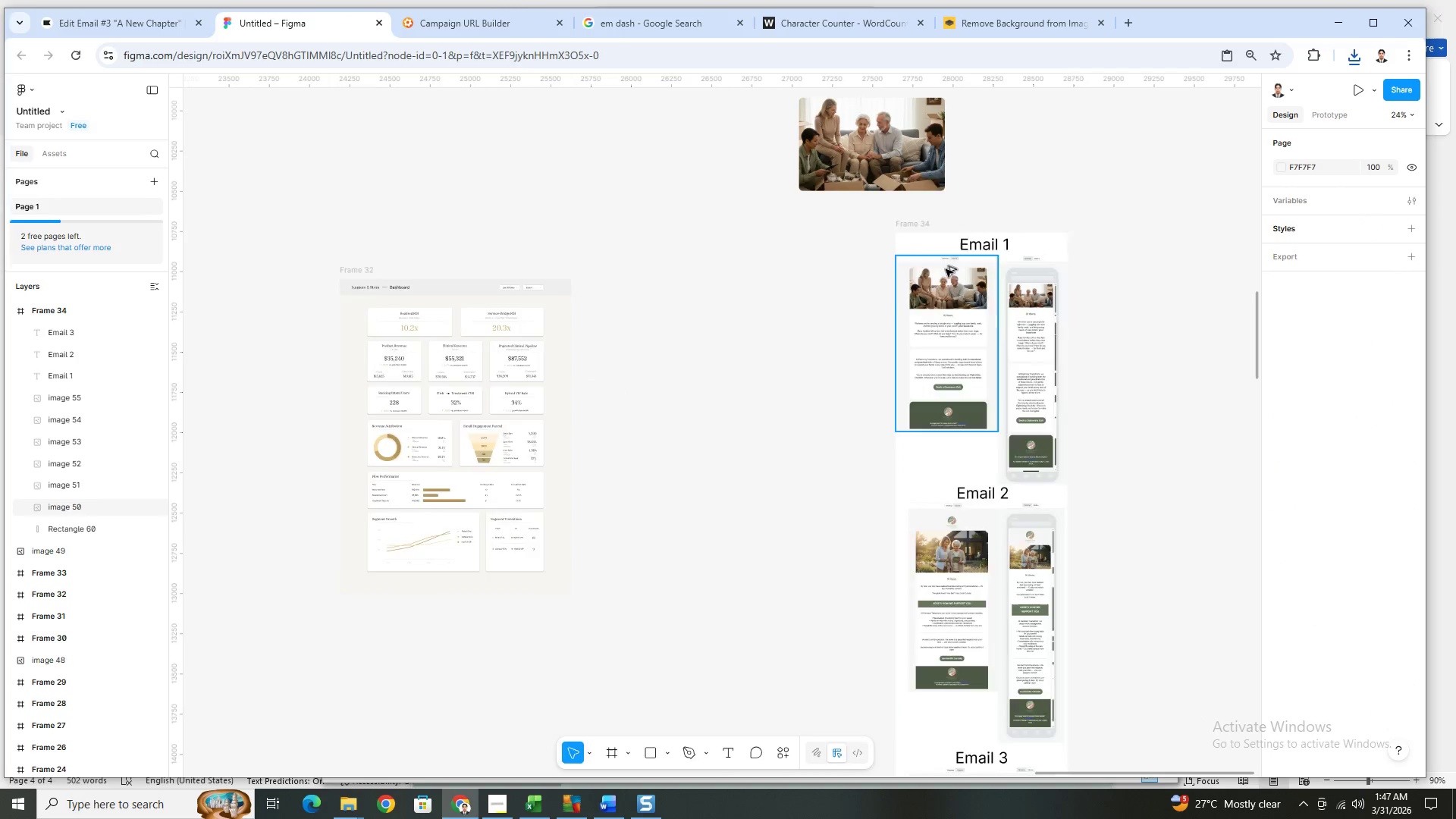 
key(Alt+Tab)
 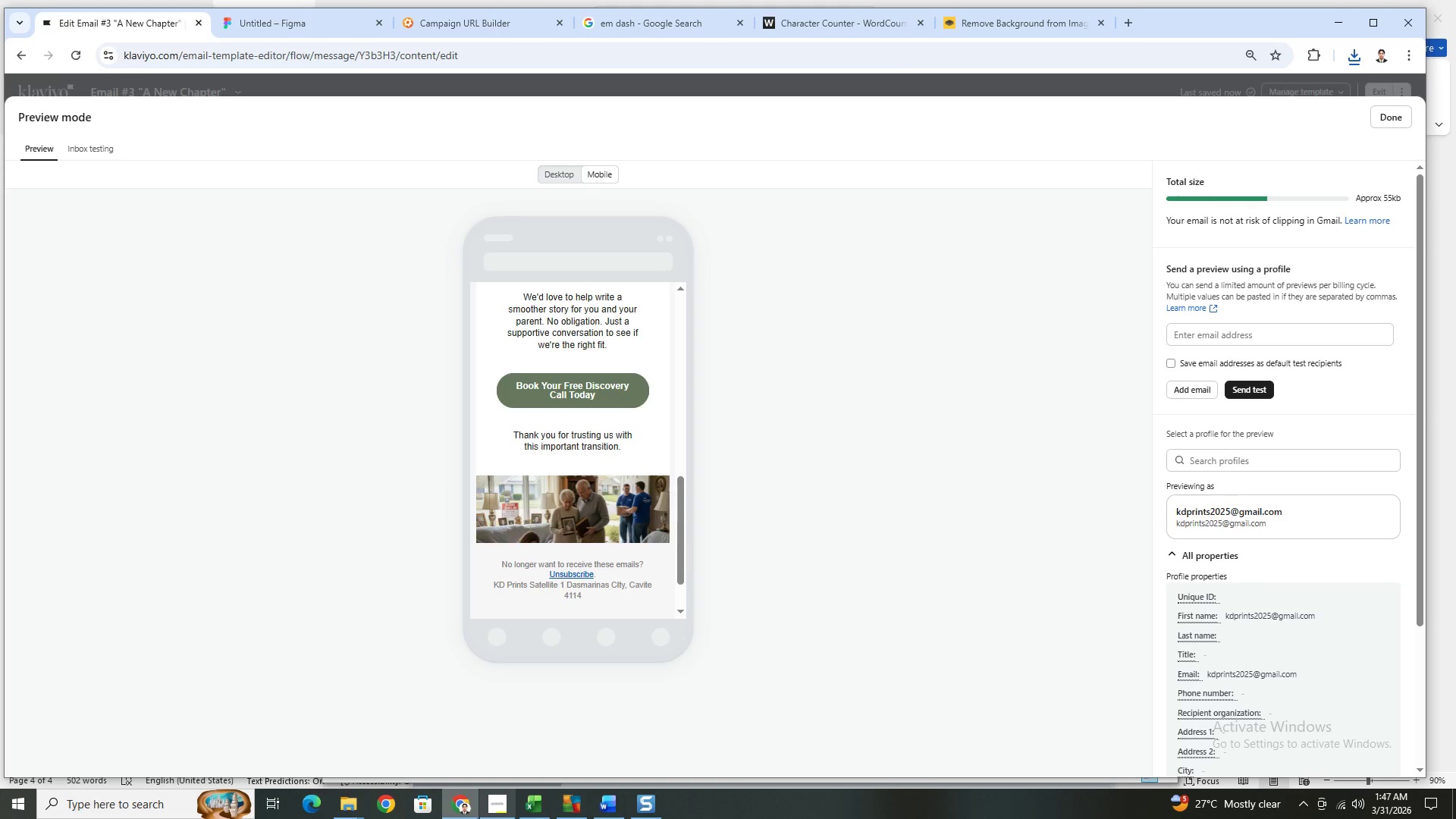 
left_click([355, 807])
 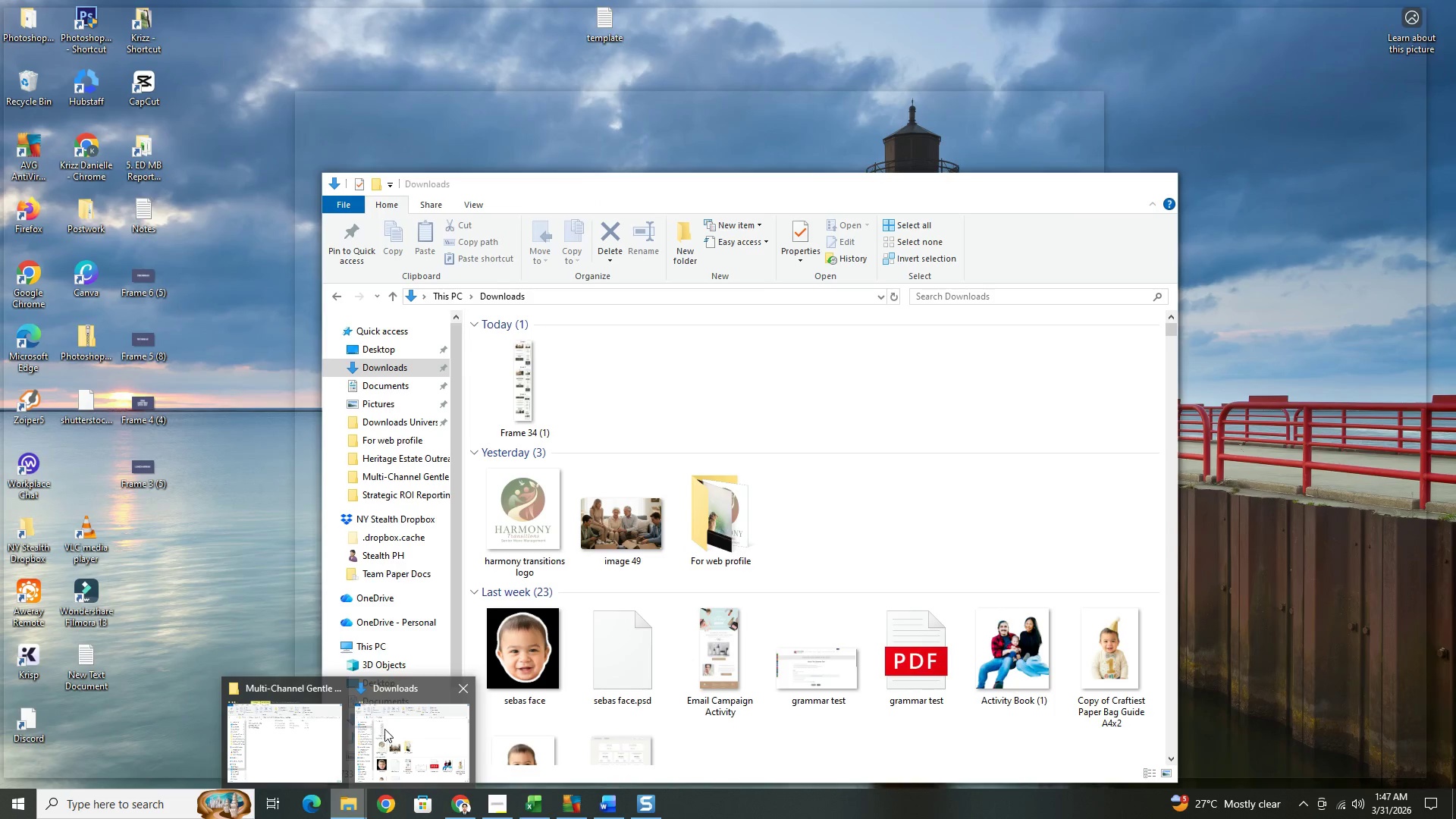 
left_click([386, 729])
 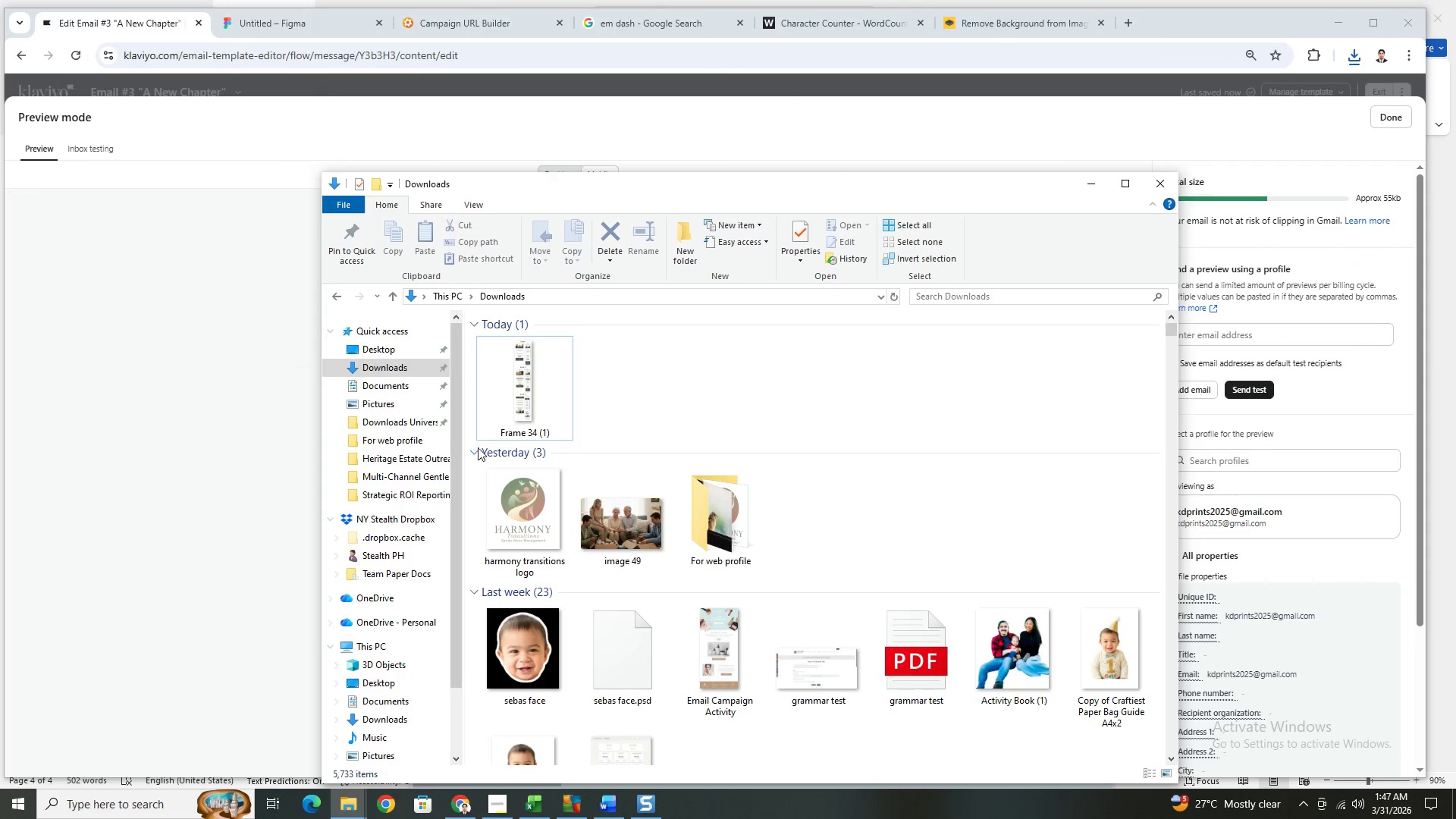 
left_click([525, 404])
 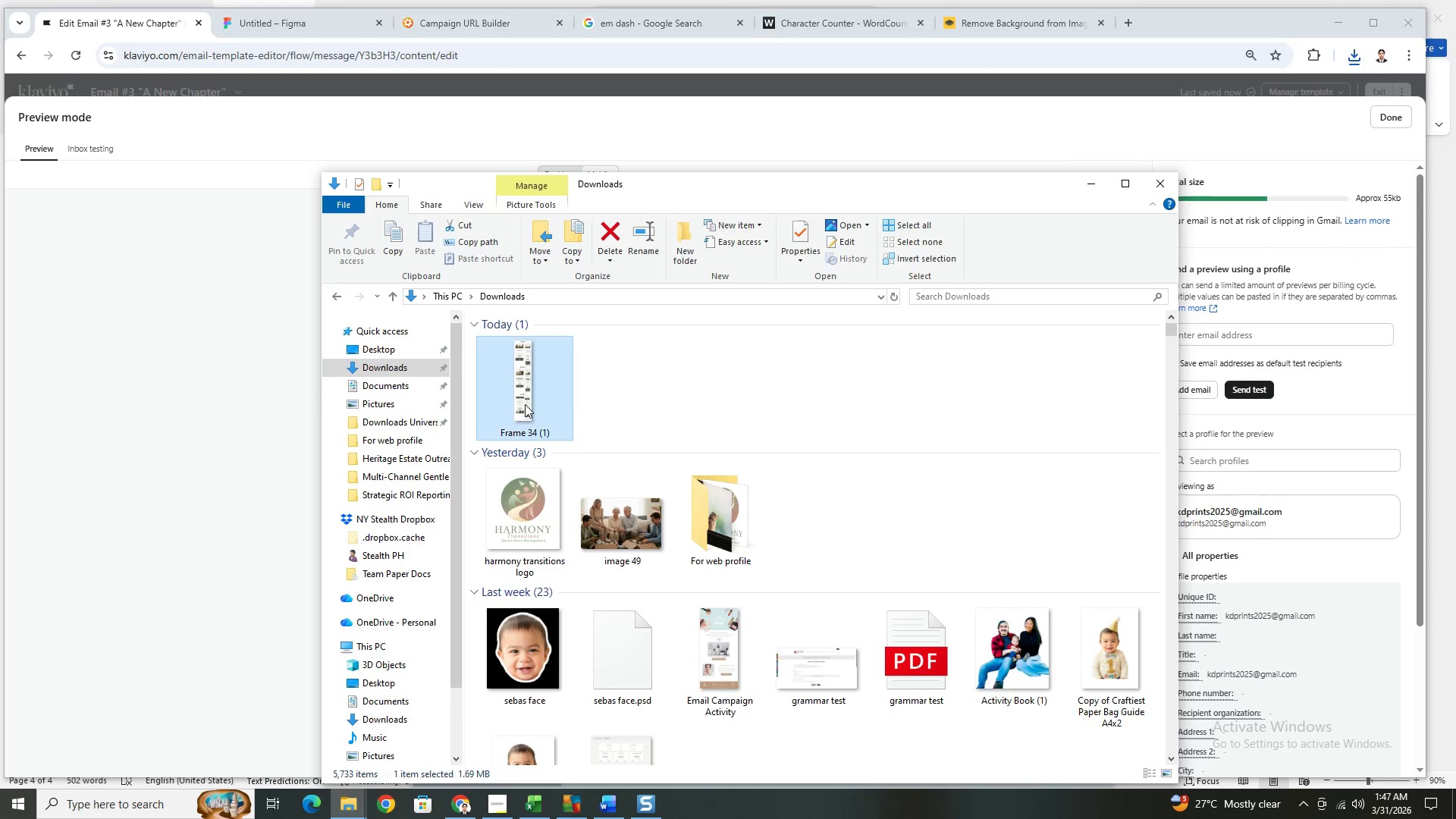 
key(F2)
 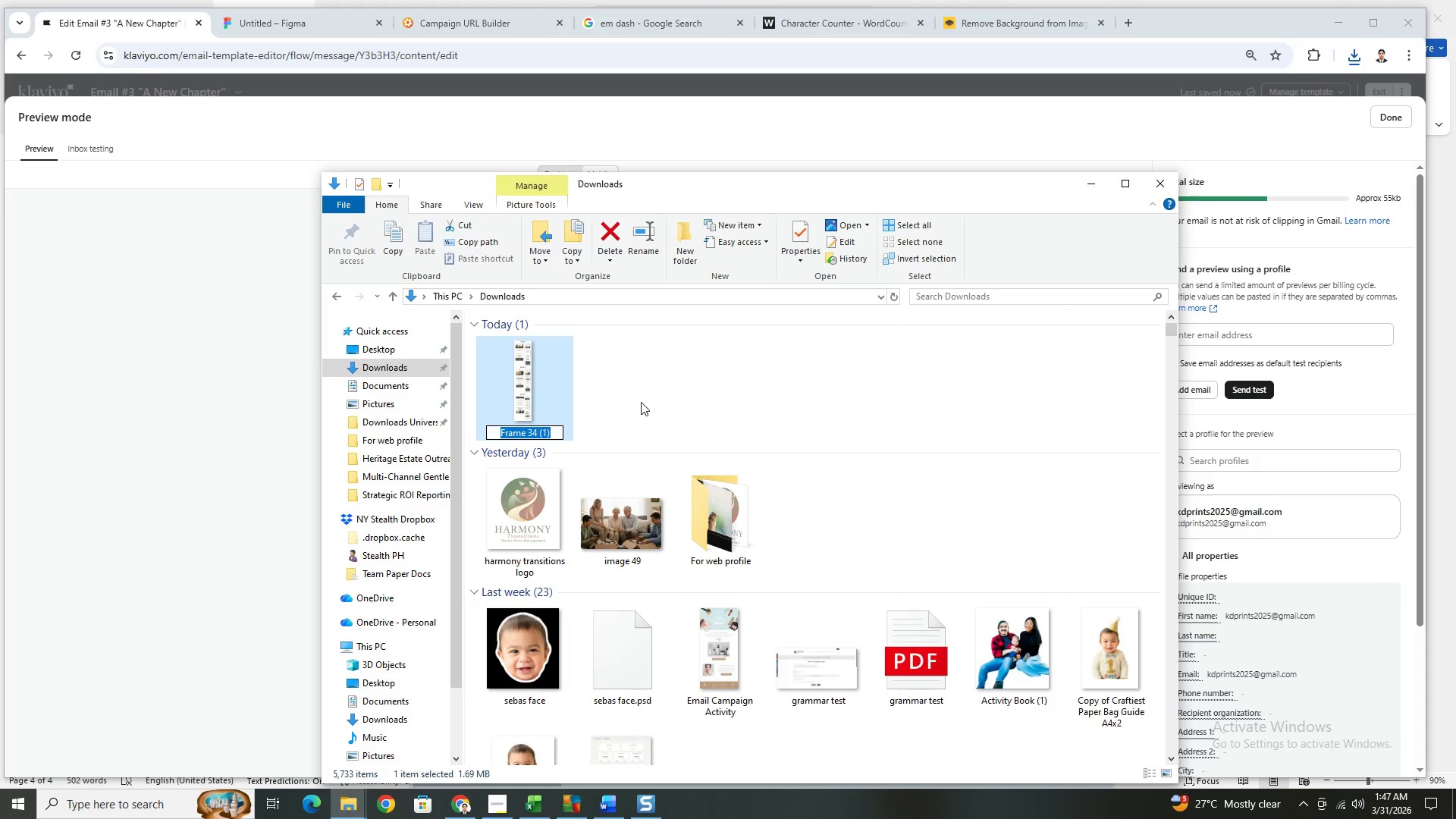 
key(Control+V)
 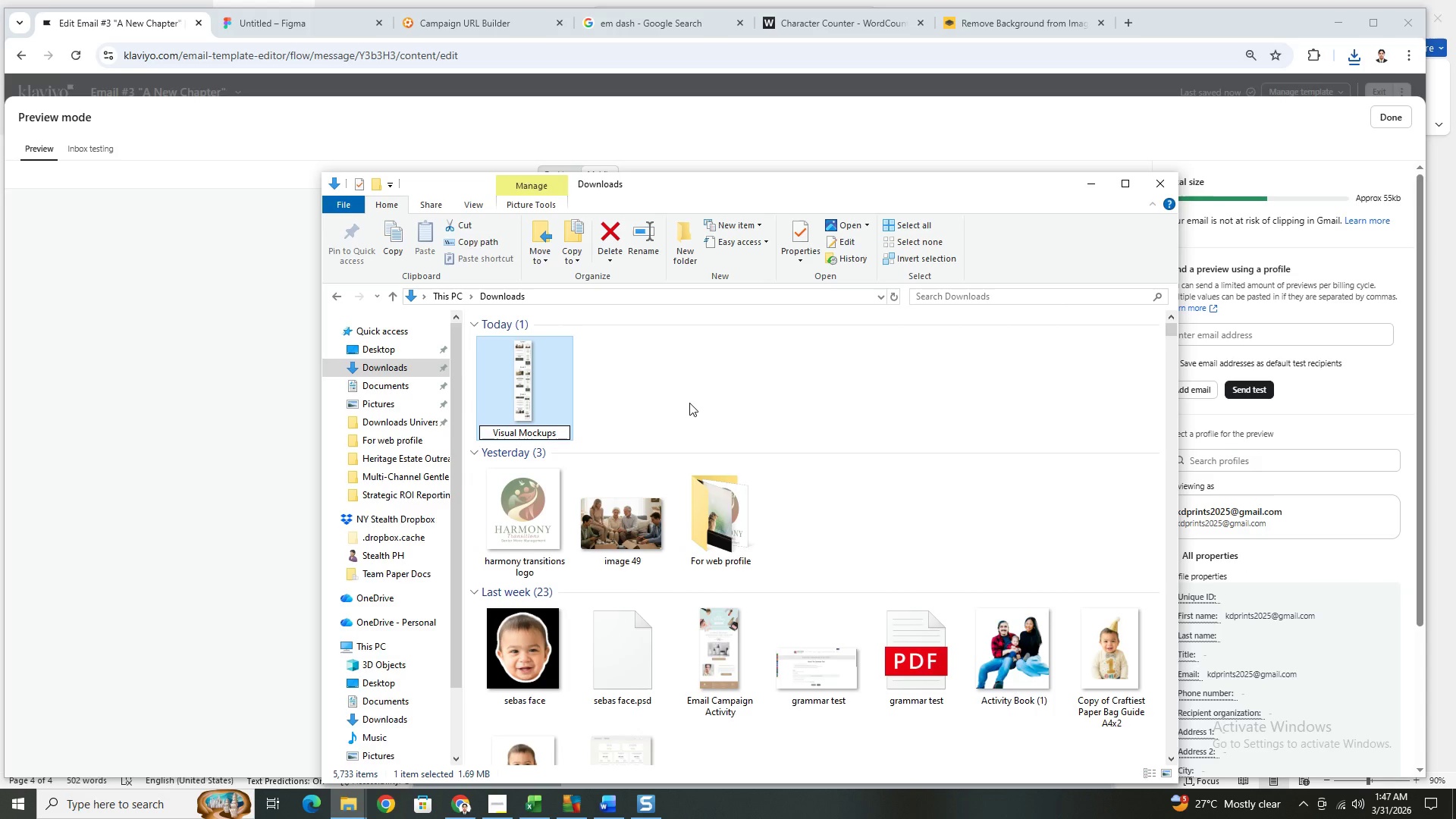 
left_click([689, 403])
 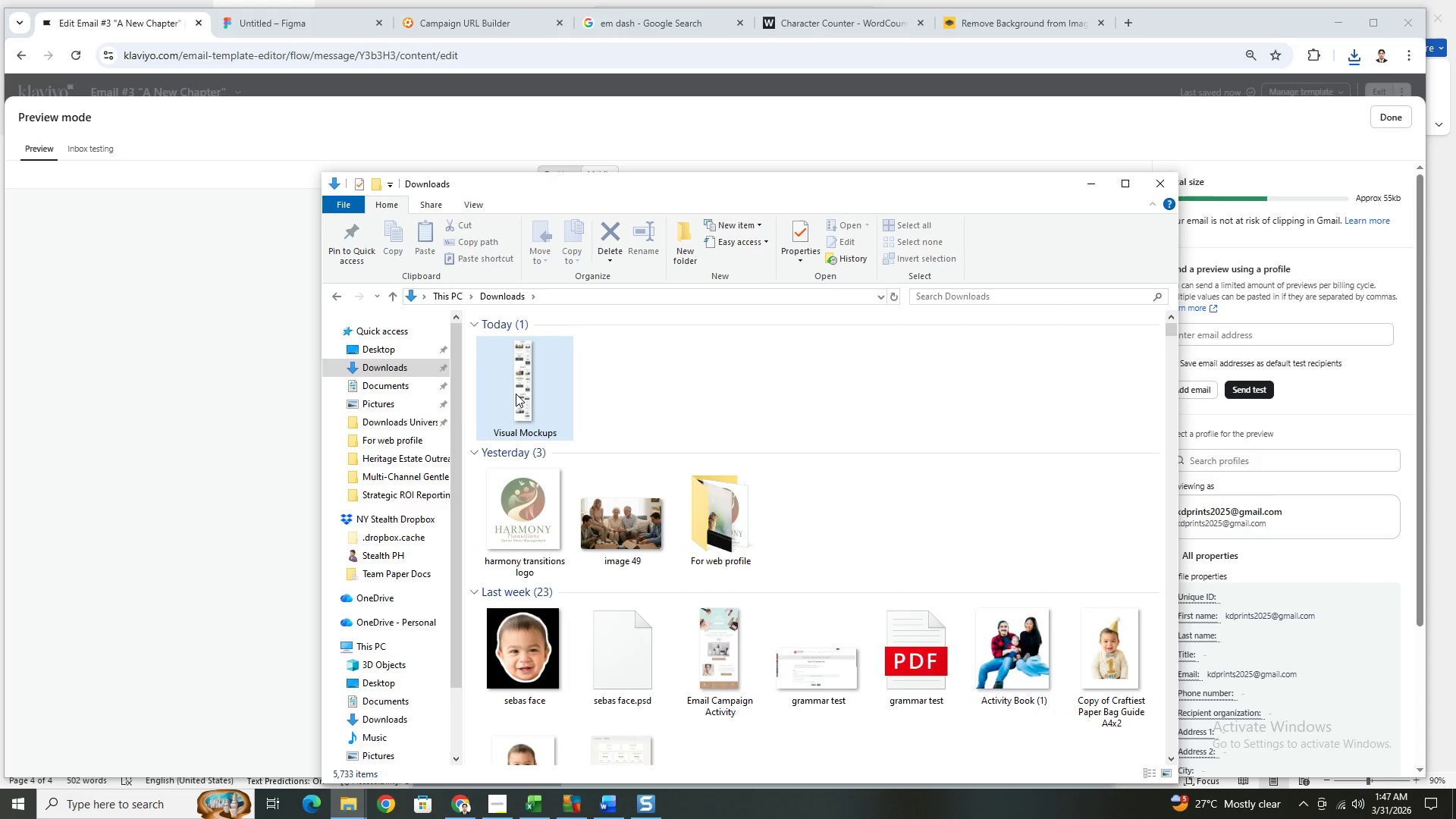 
left_click([515, 391])
 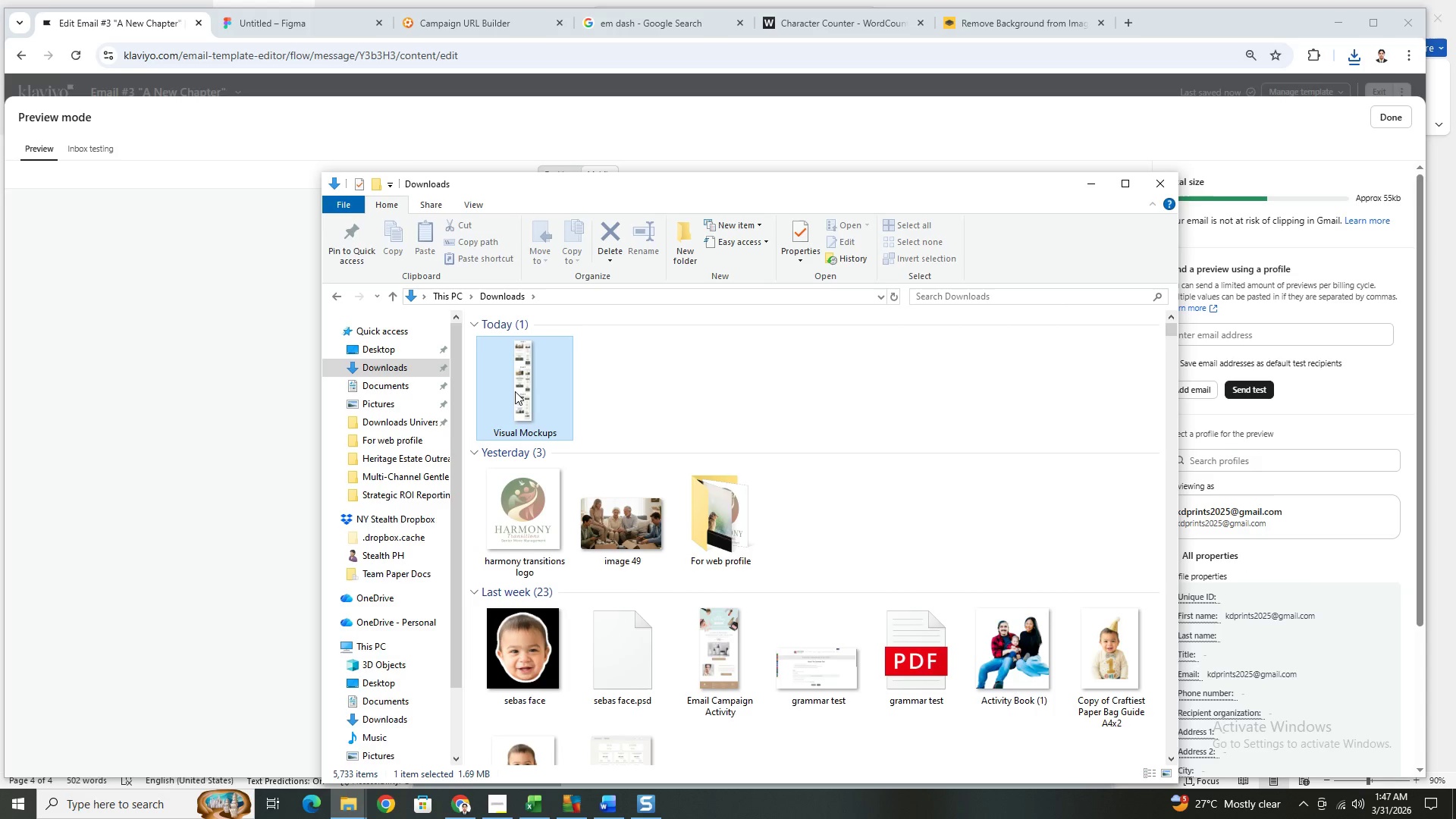 
key(Control+X)
 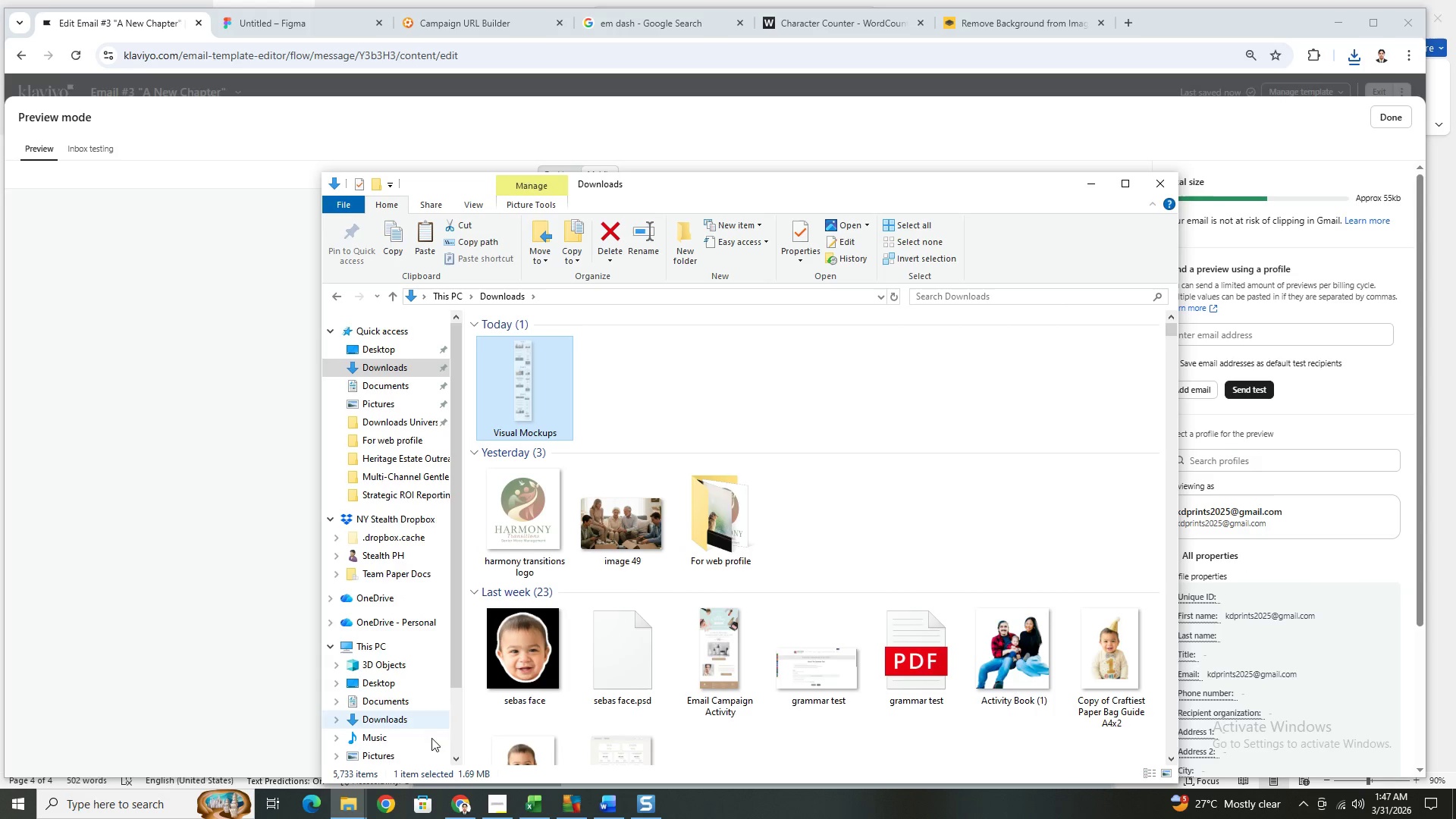 
left_click([350, 808])
 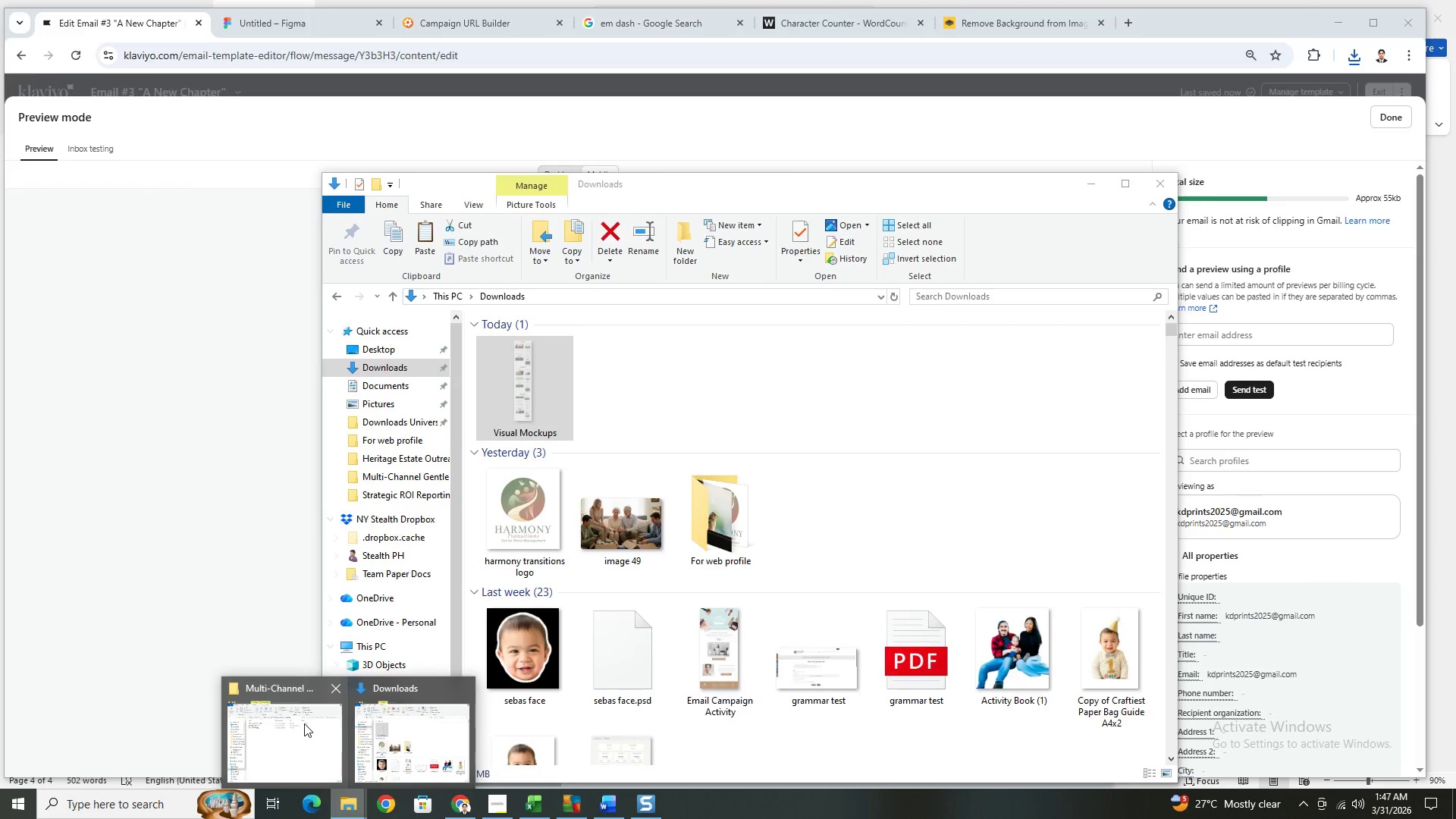 
left_click([304, 723])
 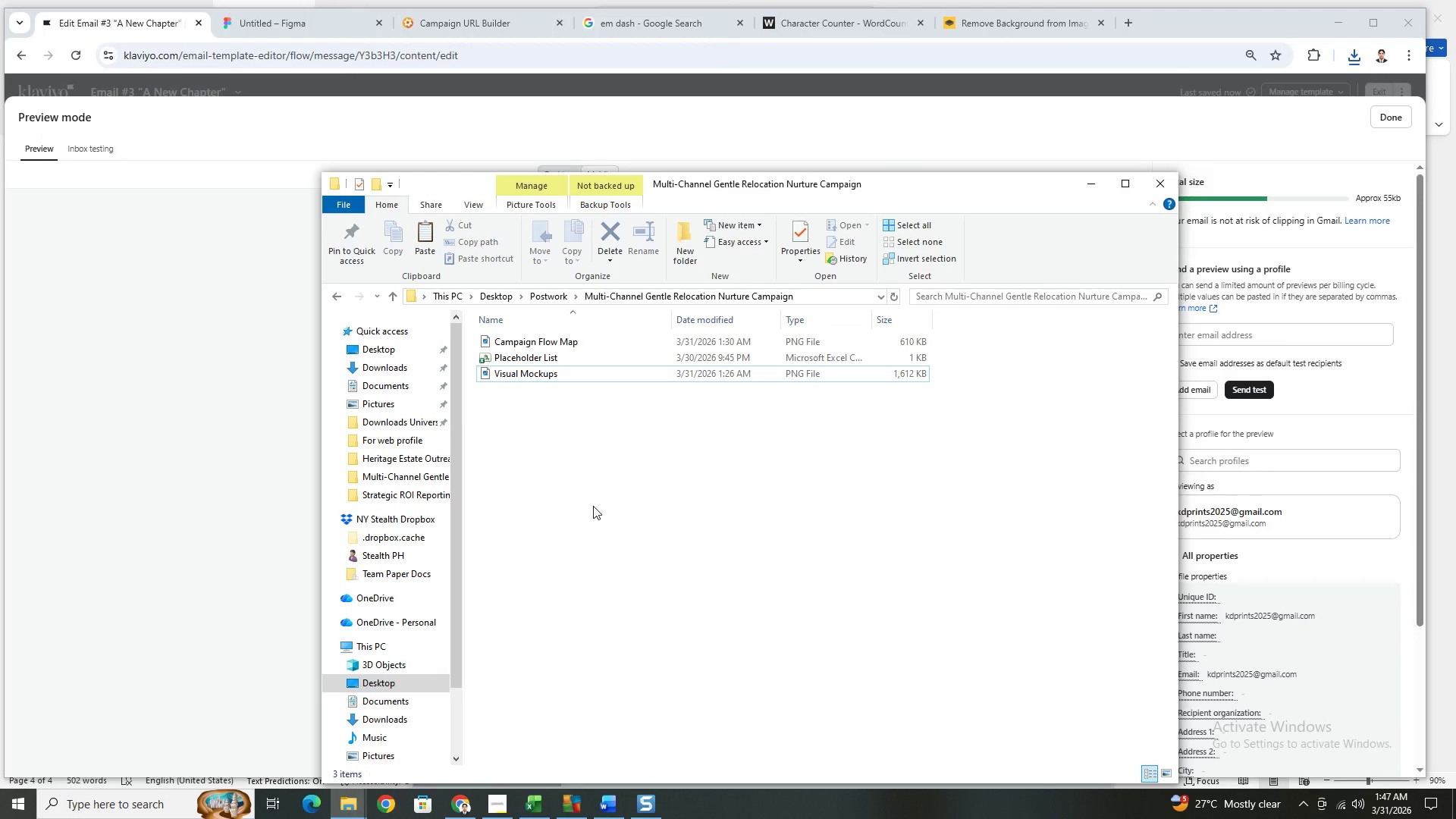 
left_click([594, 505])
 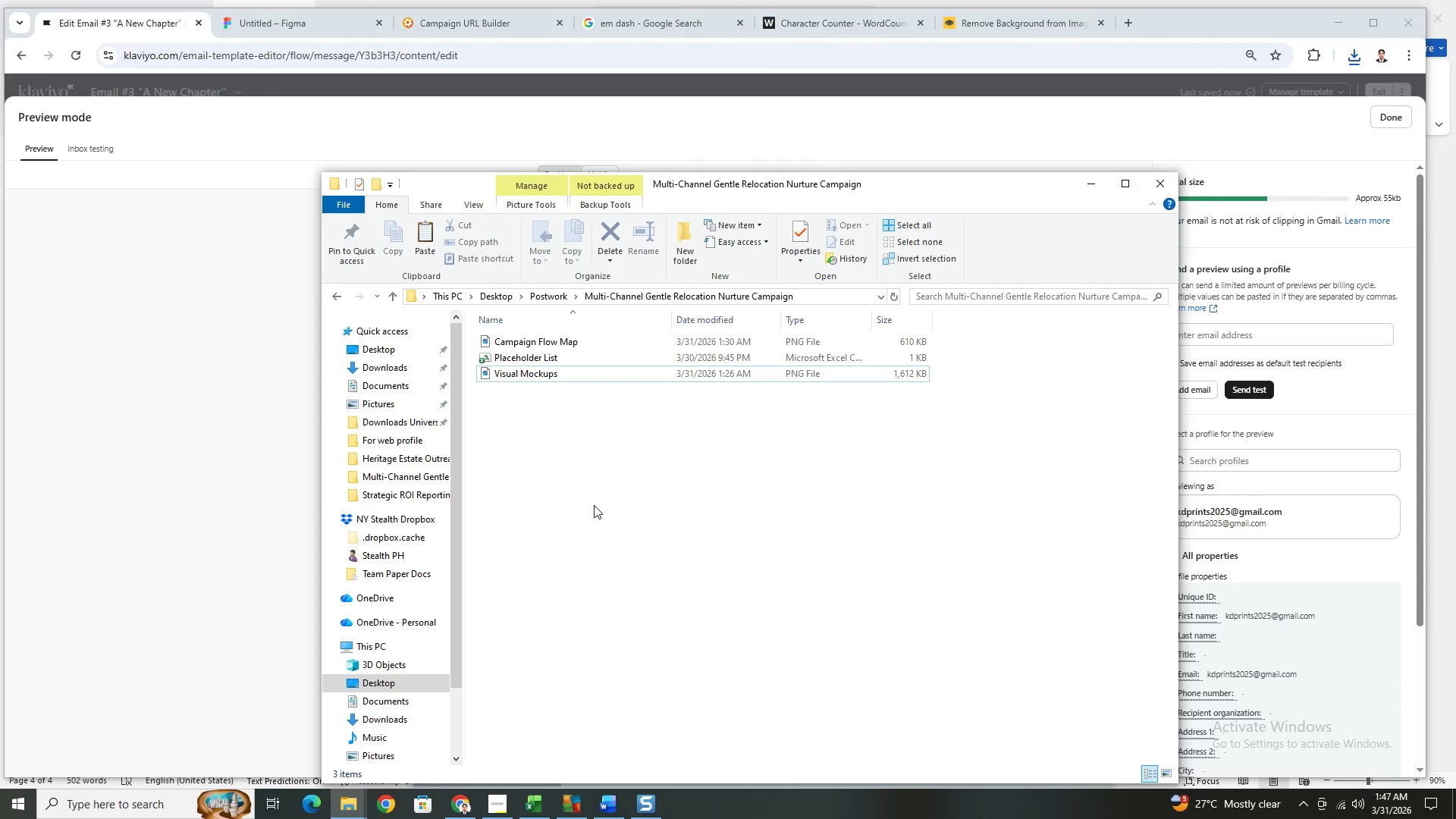 
key(Control+V)
 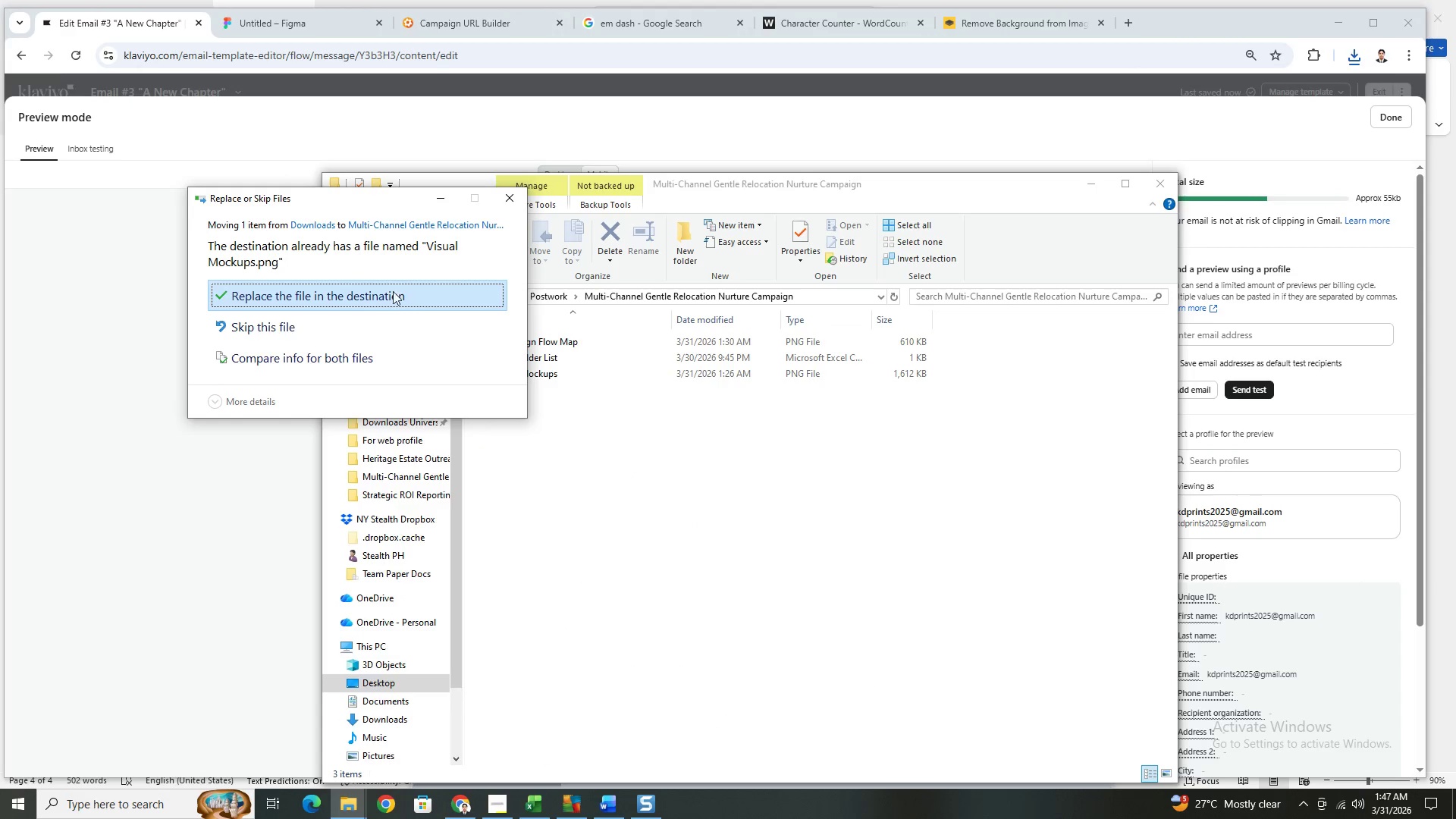 
left_click([391, 289])
 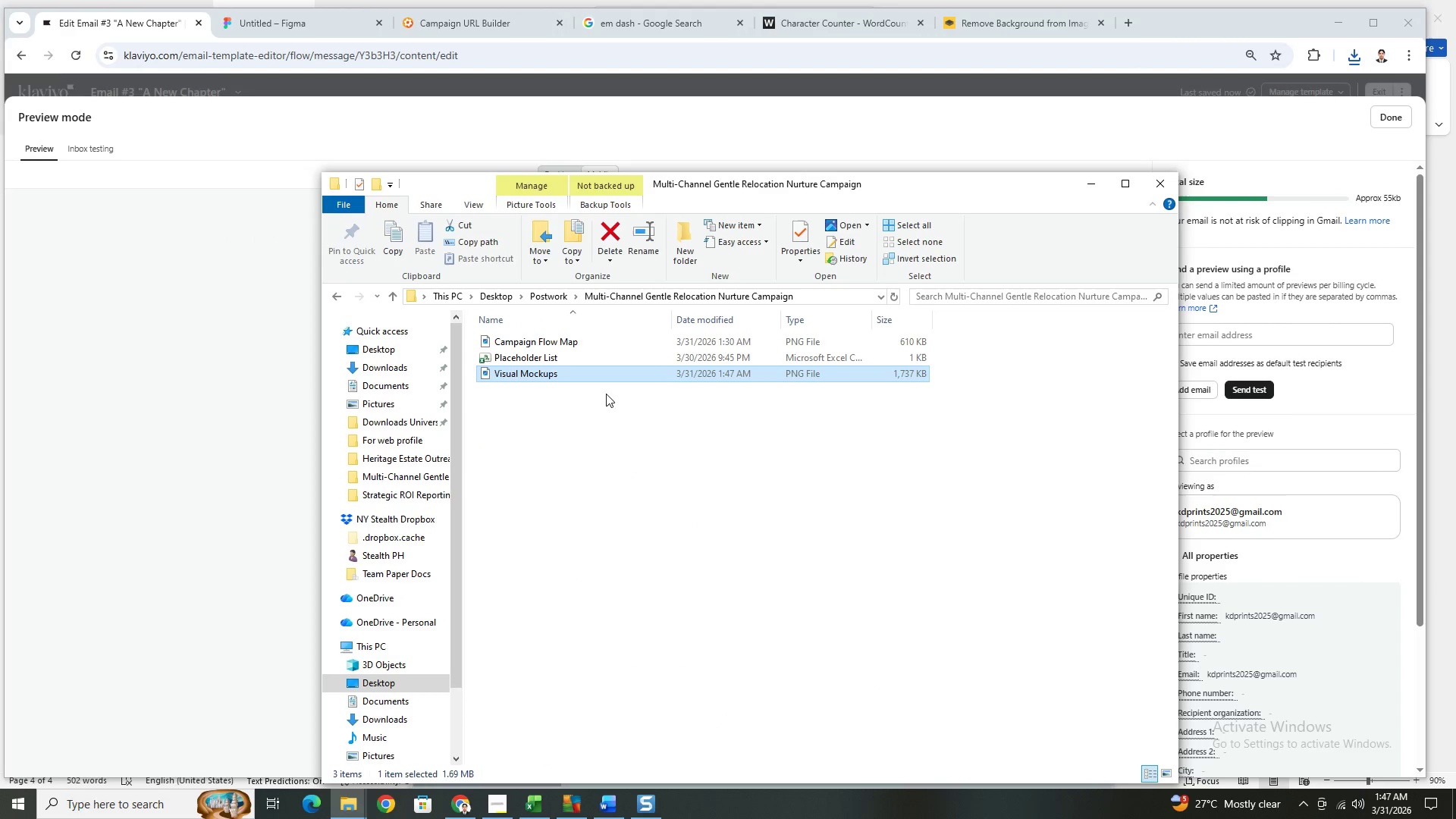 
double_click([568, 378])
 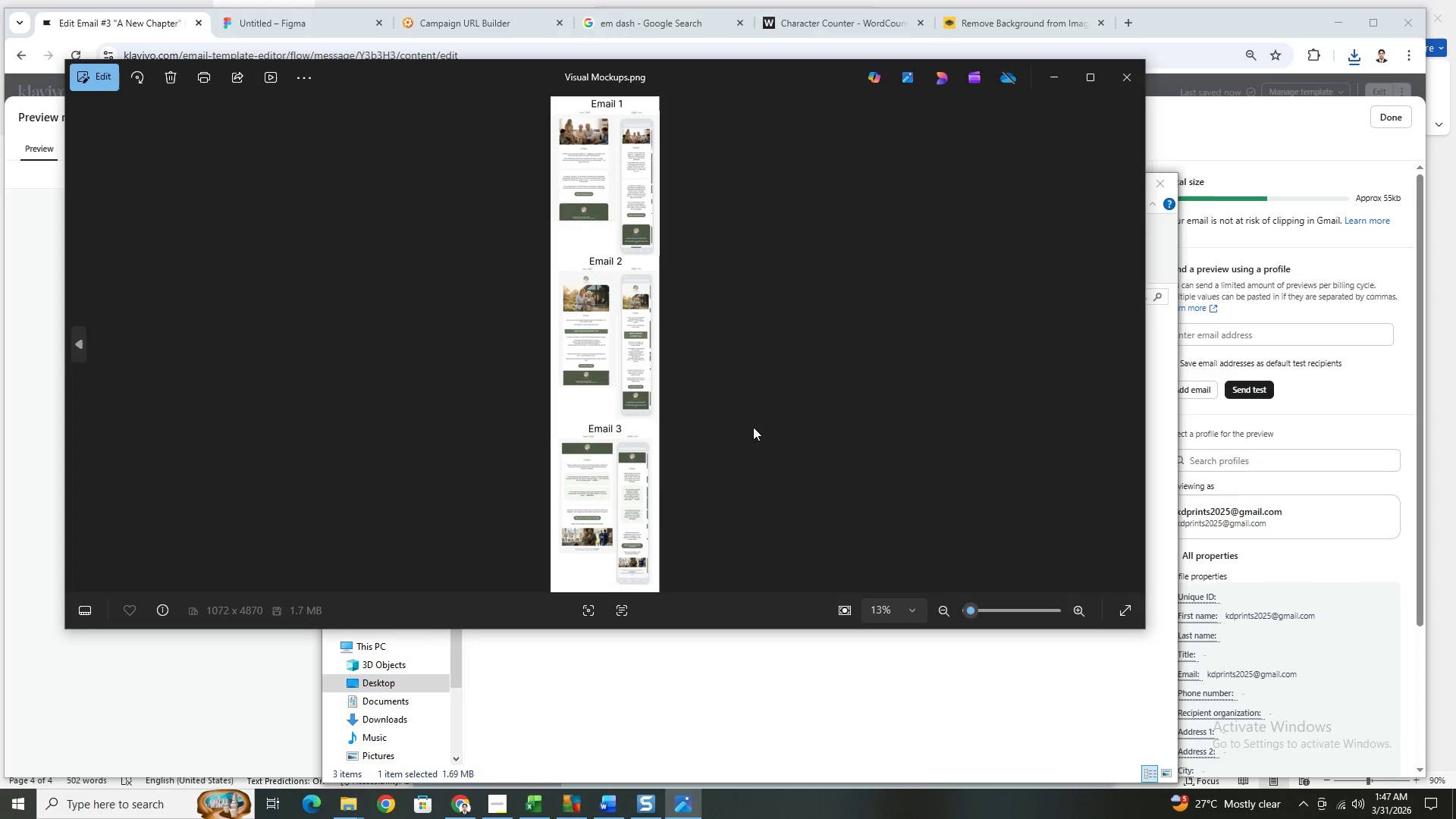 
hold_key(key=ControlLeft, duration=1.25)
scroll: coordinate [608, 406], scroll_direction: up, amount: 18.0
 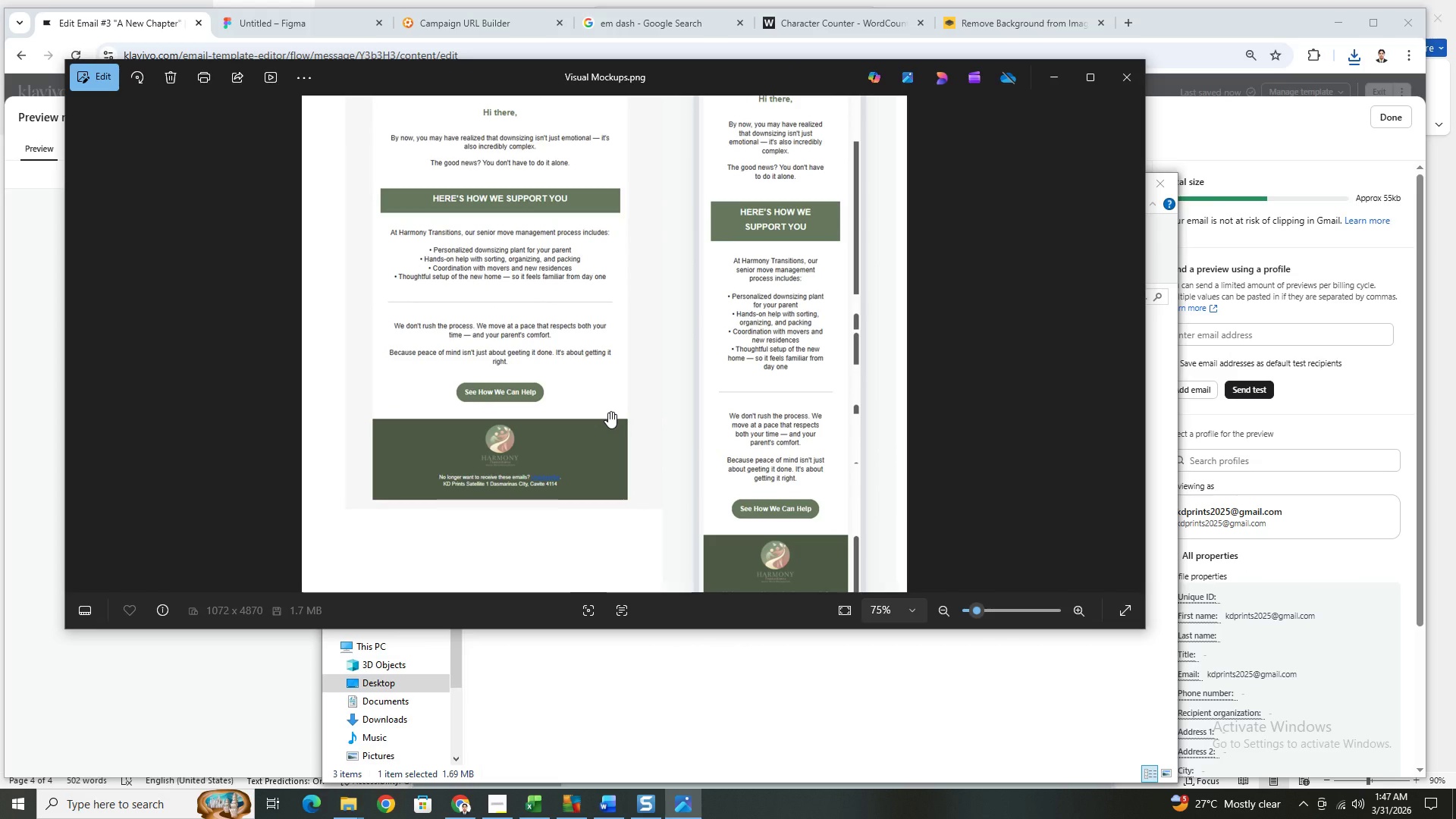 
scroll: coordinate [608, 412], scroll_direction: down, amount: 5.0
 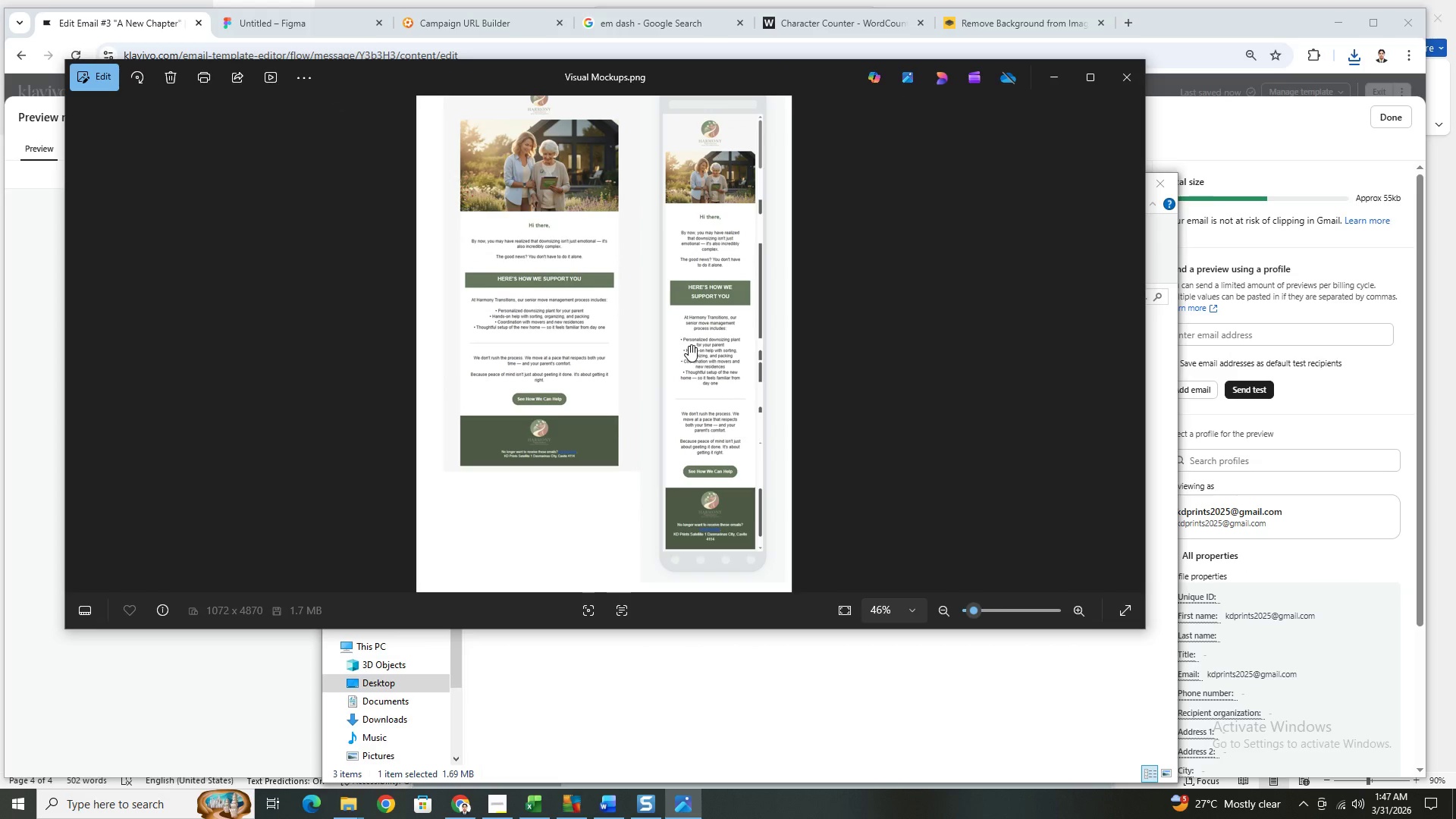 
scroll: coordinate [690, 341], scroll_direction: up, amount: 4.0
 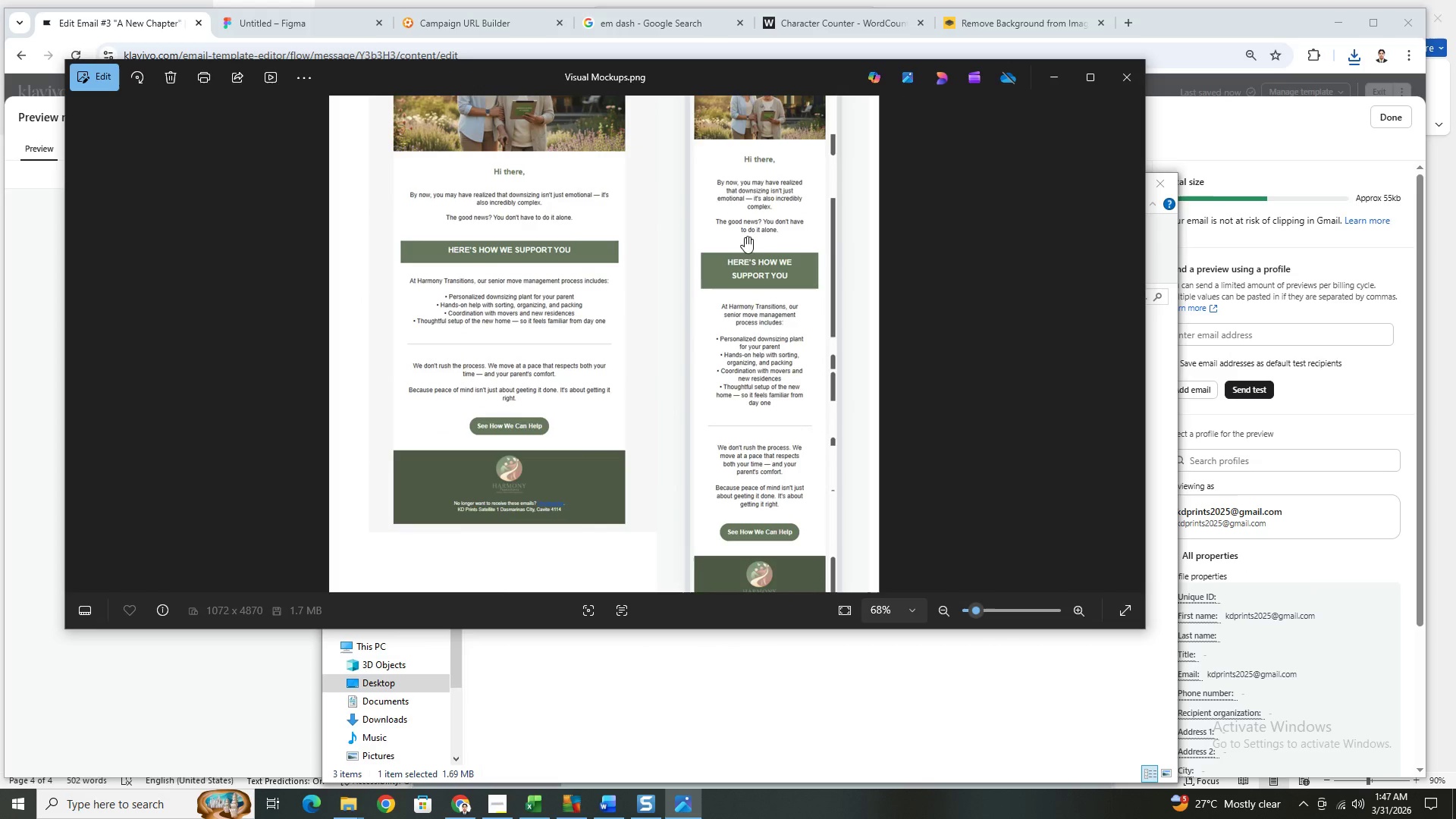 
left_click_drag(start_coordinate=[745, 237], to_coordinate=[742, 284])
 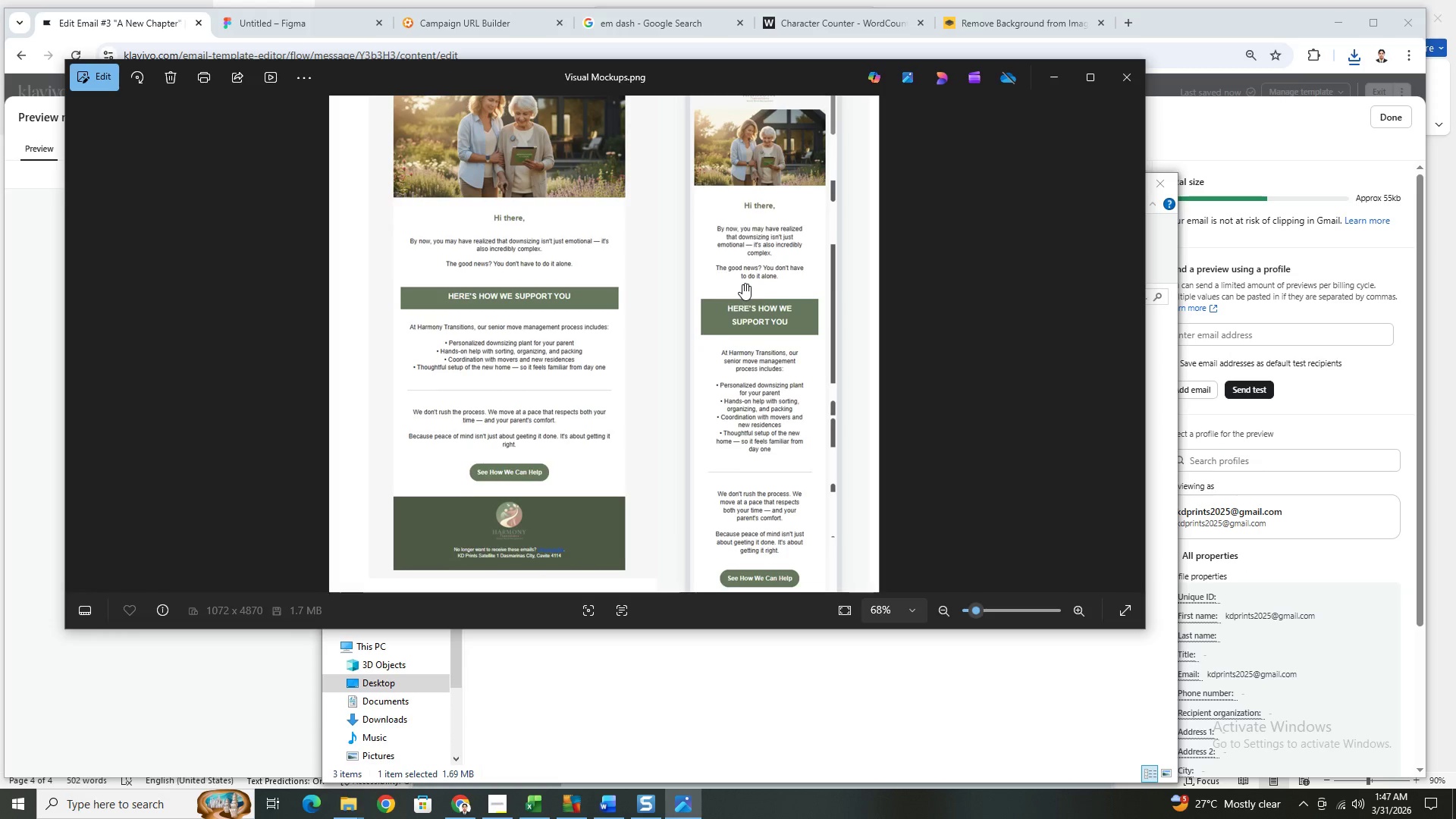 
scroll: coordinate [742, 284], scroll_direction: down, amount: 5.0
 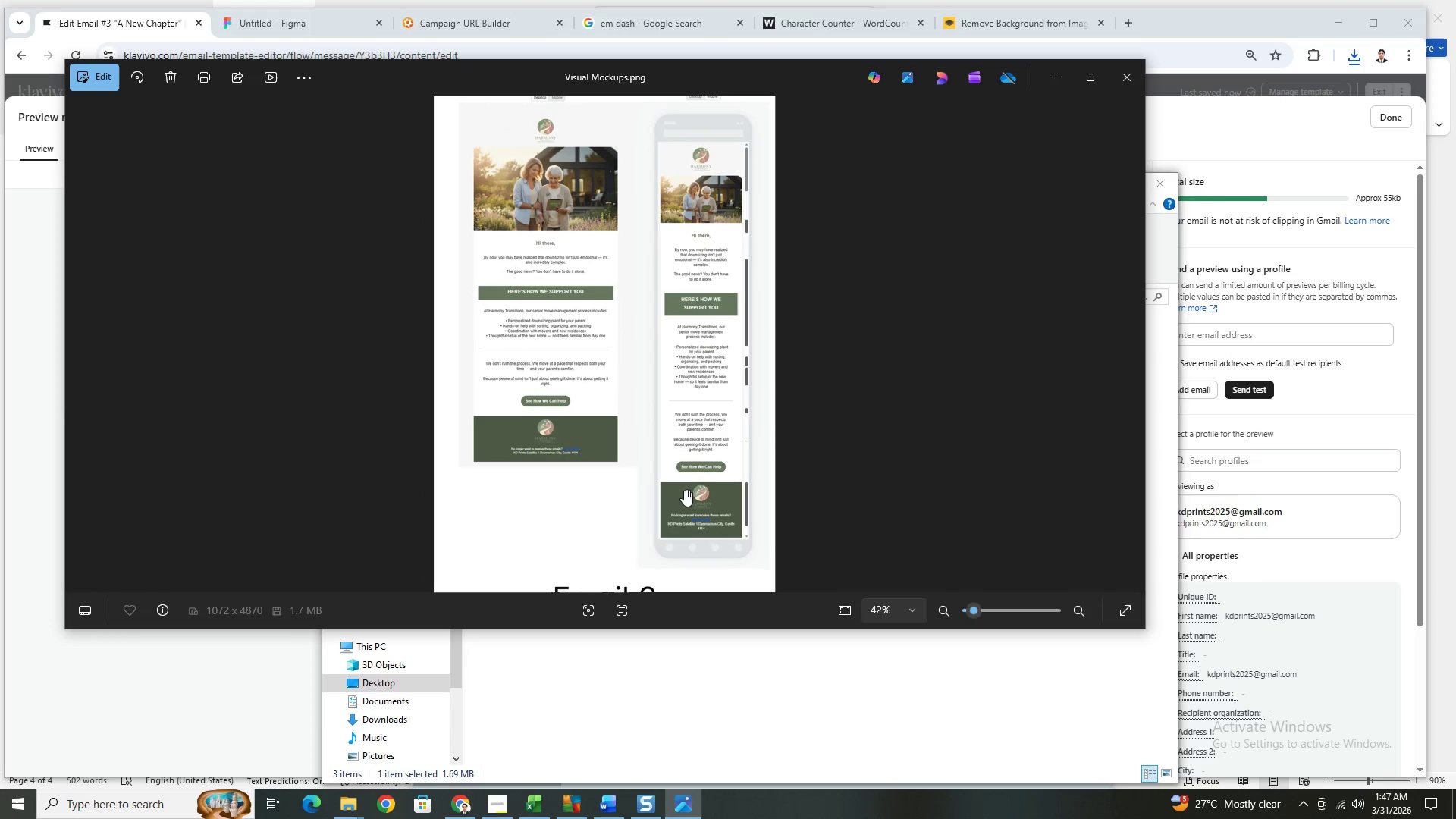 
left_click_drag(start_coordinate=[688, 524], to_coordinate=[686, 355])
 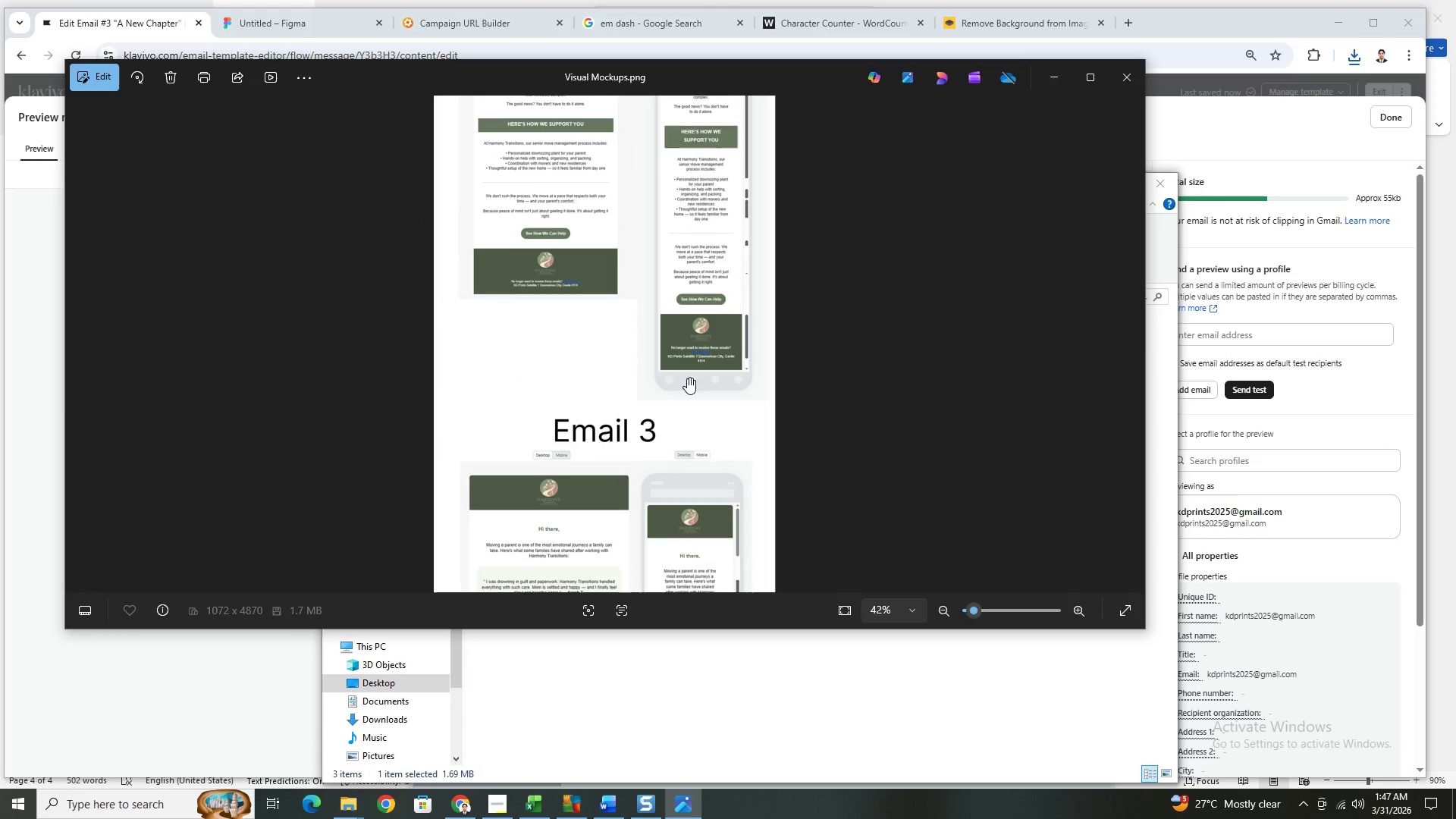 
scroll: coordinate [687, 378], scroll_direction: down, amount: 5.0
 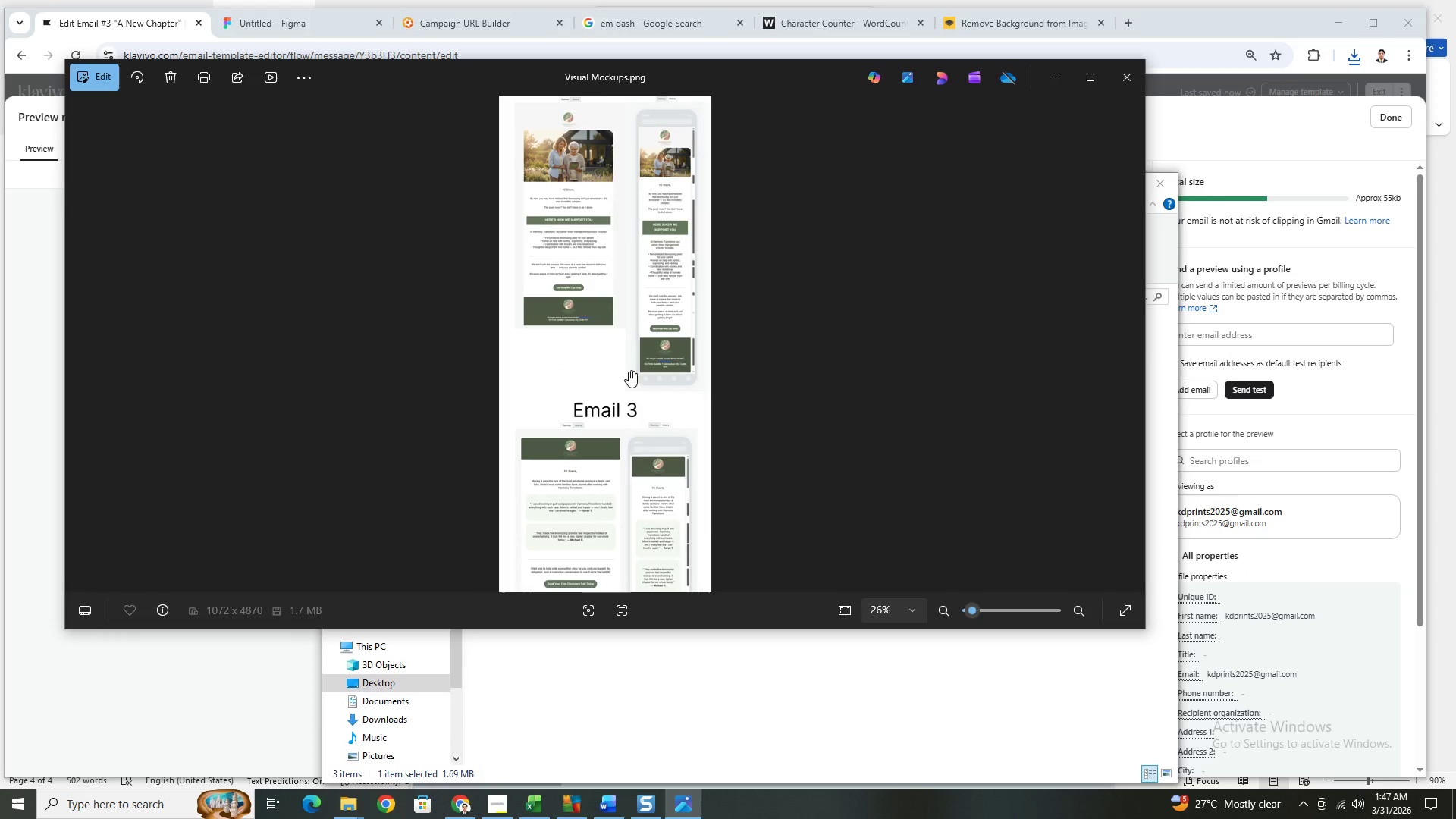 
left_click_drag(start_coordinate=[639, 185], to_coordinate=[639, 482])
 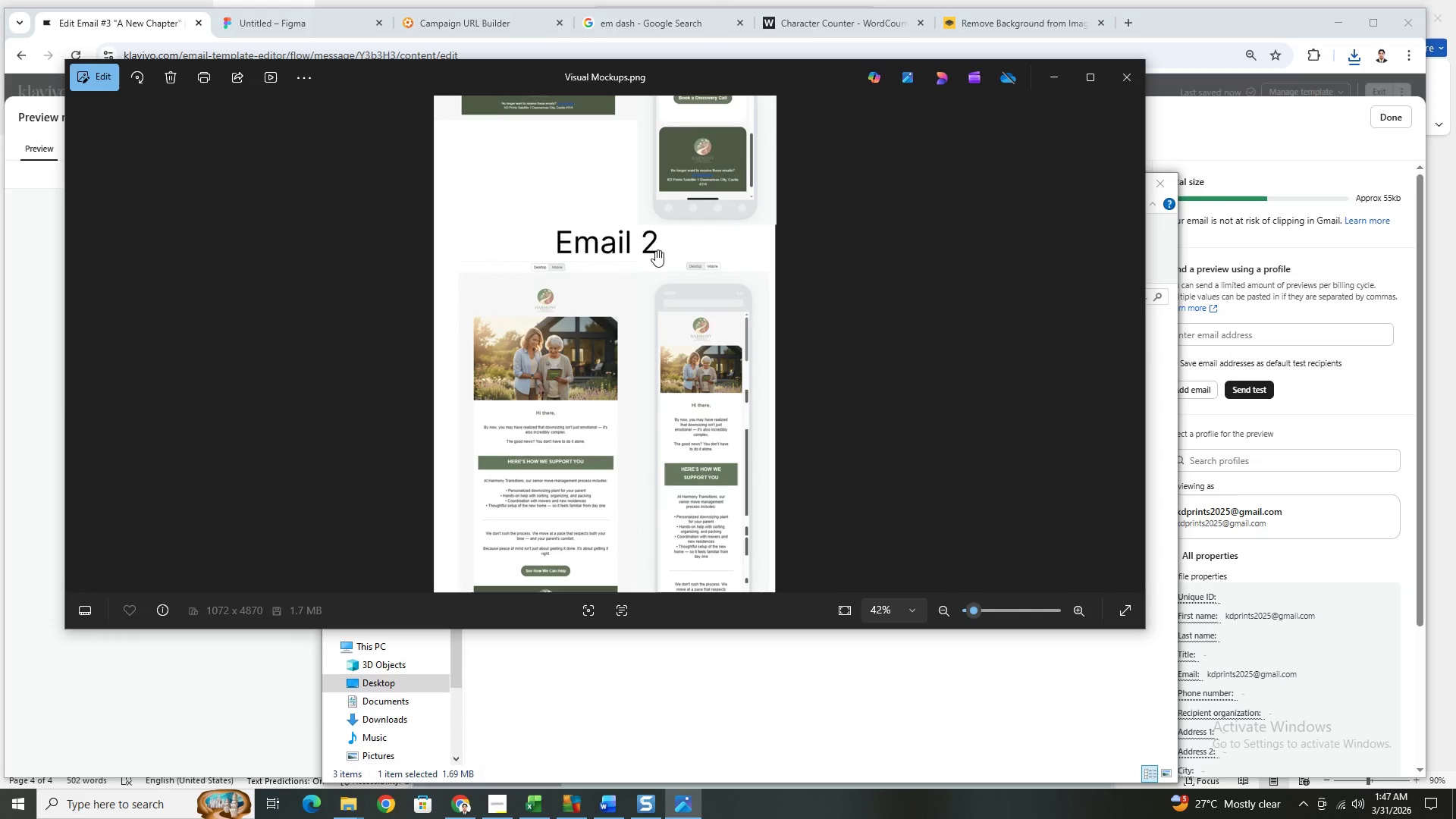 
scroll: coordinate [618, 310], scroll_direction: up, amount: 5.0